 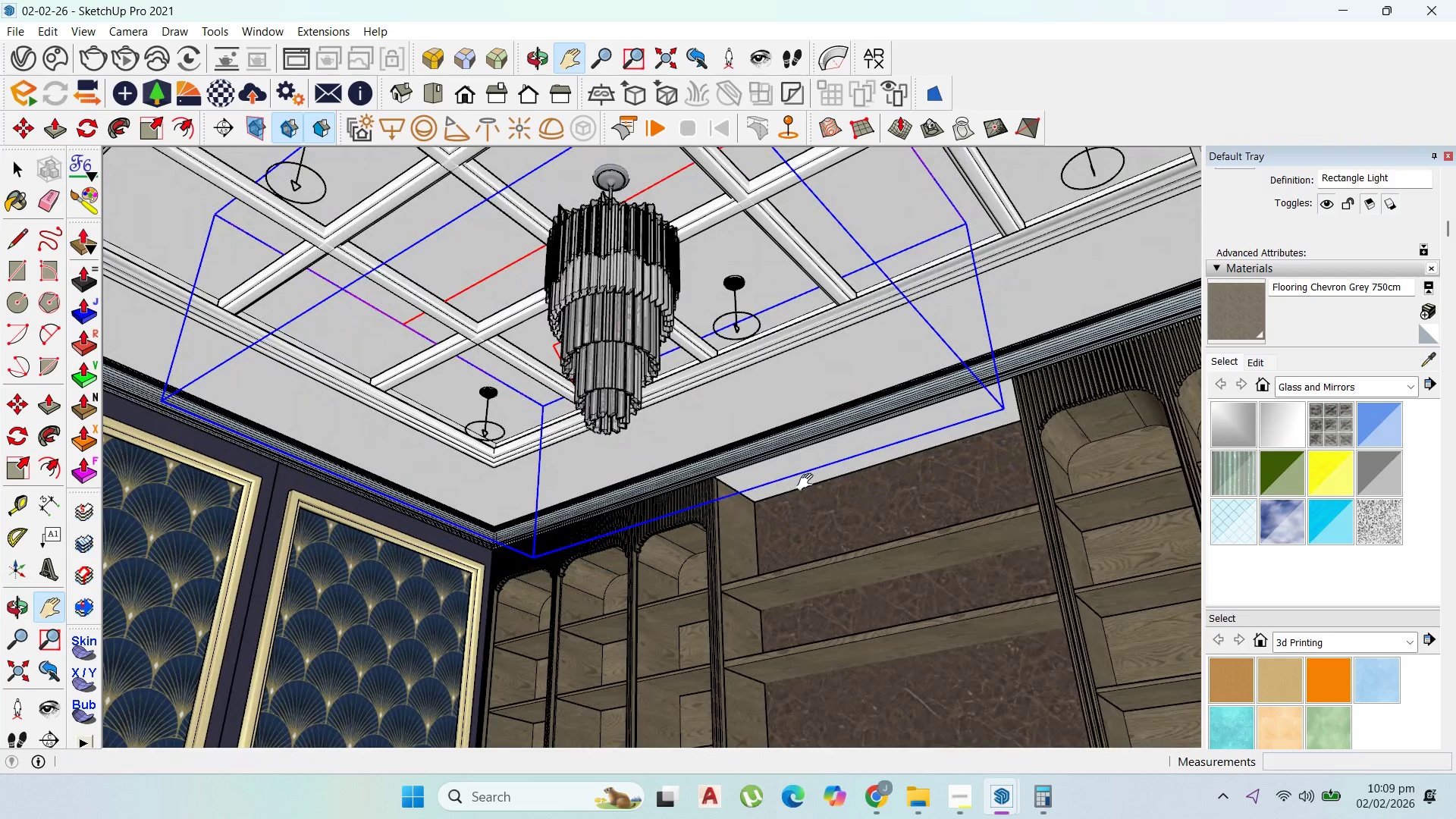 
left_click_drag(start_coordinate=[805, 388], to_coordinate=[855, 504])
 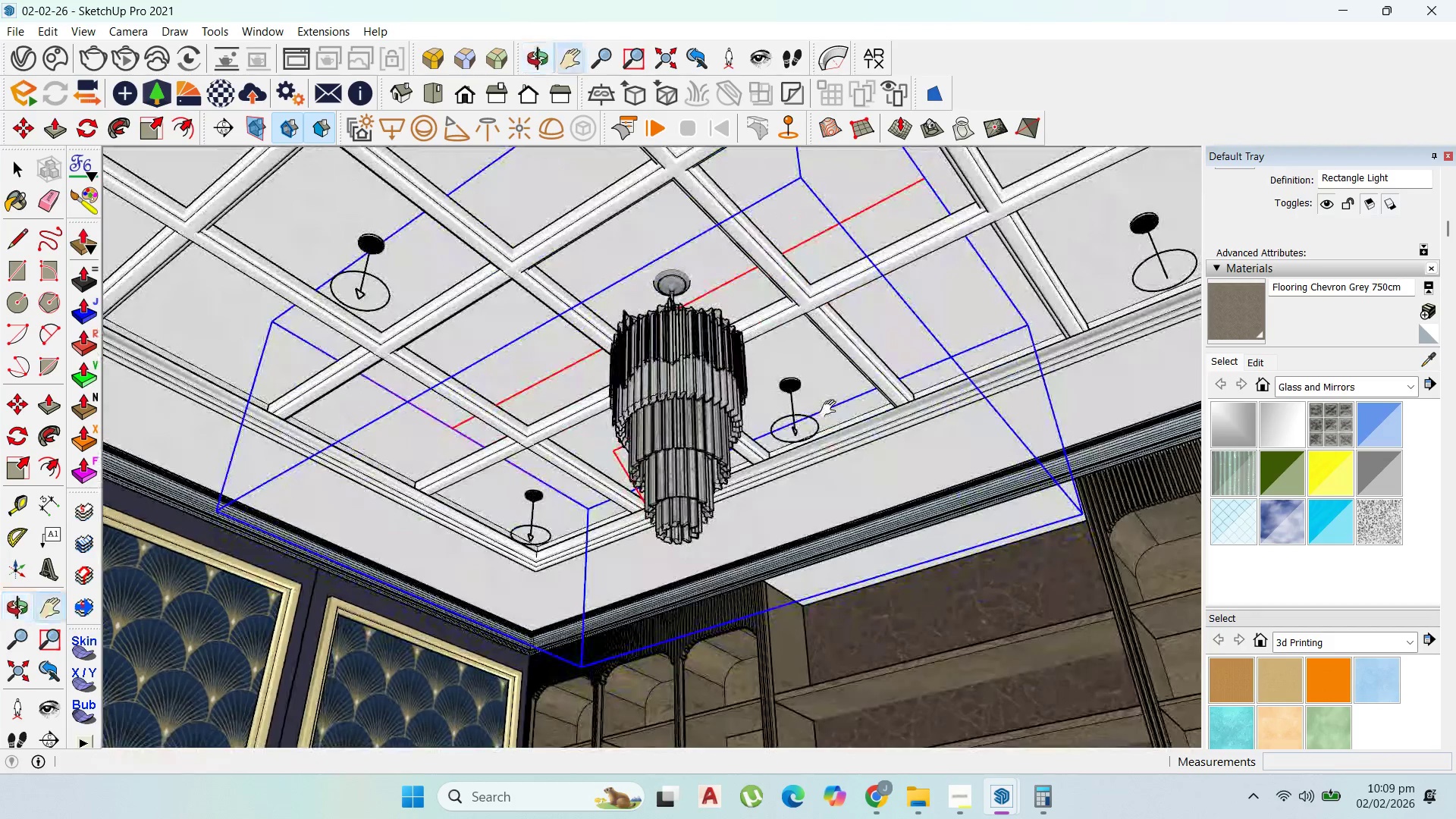 
left_click_drag(start_coordinate=[836, 414], to_coordinate=[849, 431])
 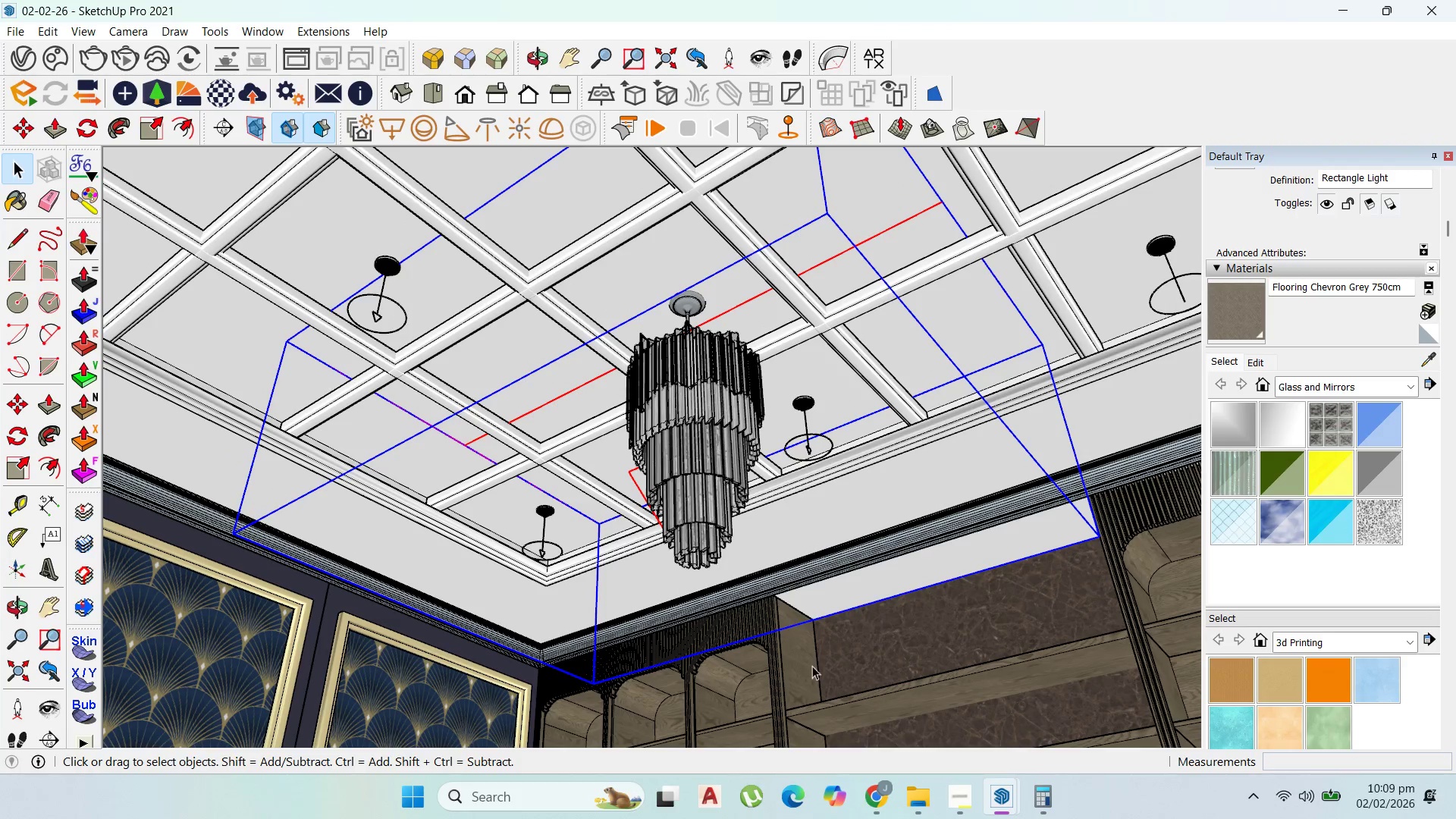 
left_click([739, 595])
 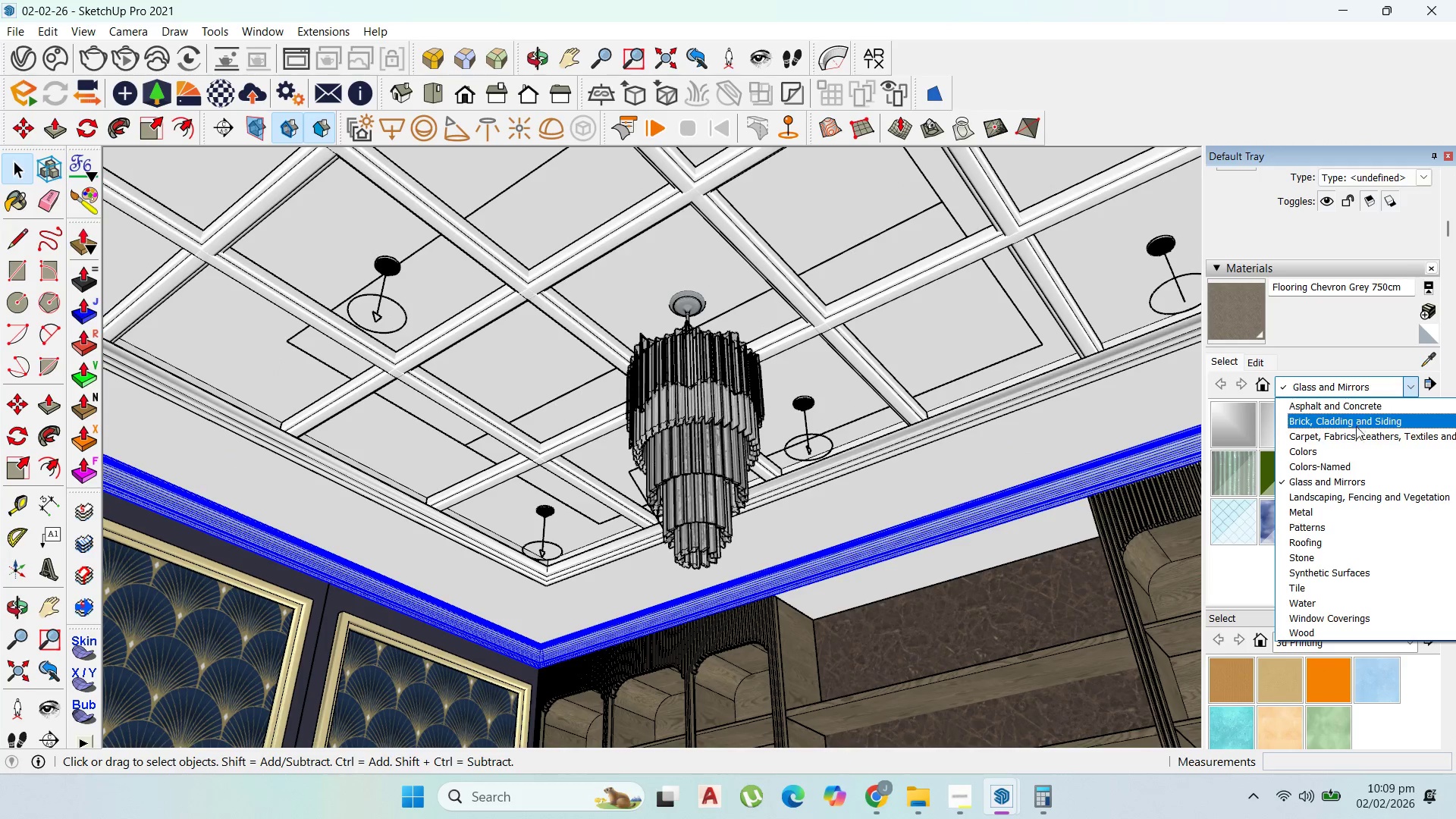 
left_click([1346, 445])
 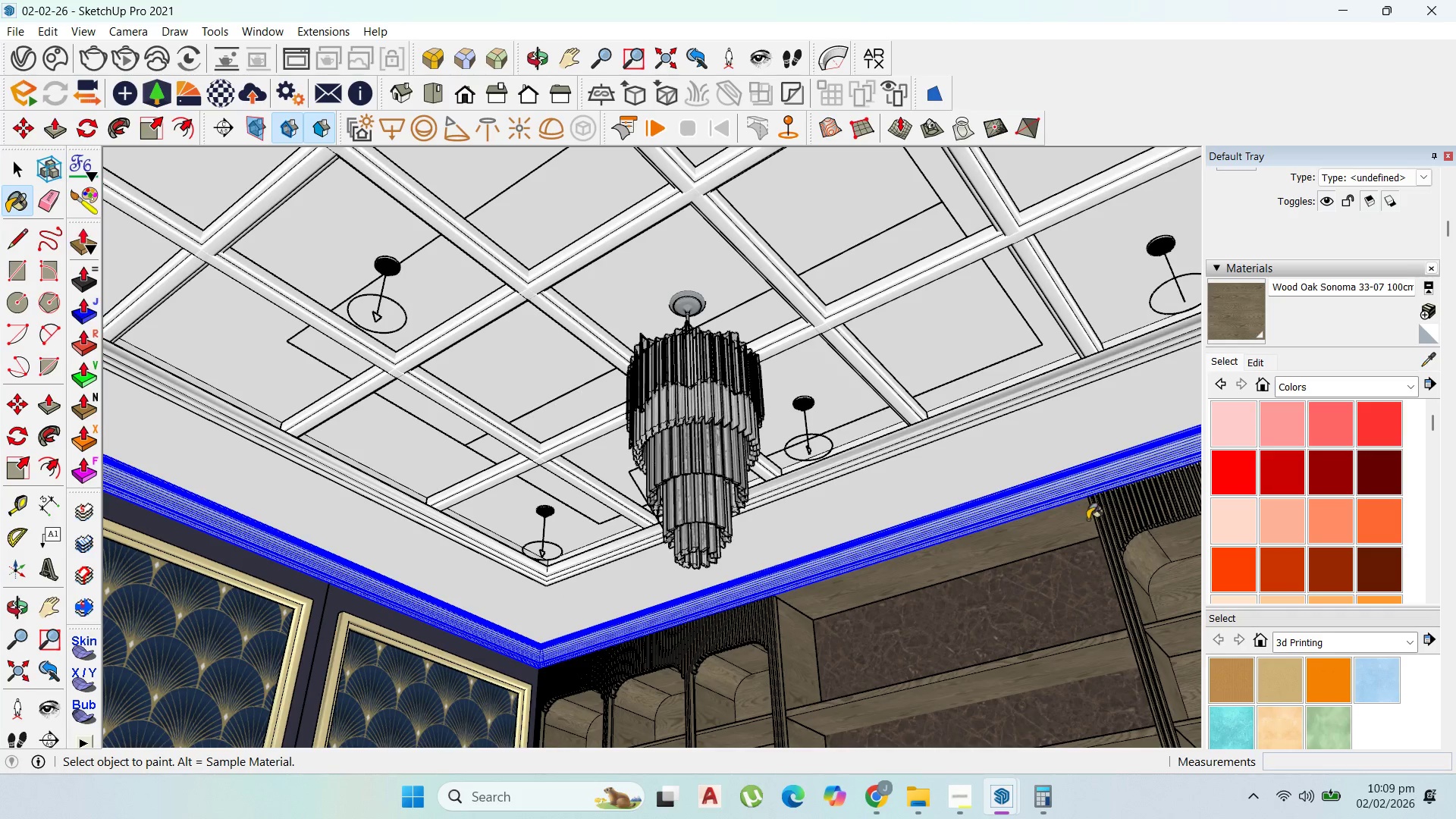 
scroll: coordinate [1258, 545], scroll_direction: down, amount: 11.0
 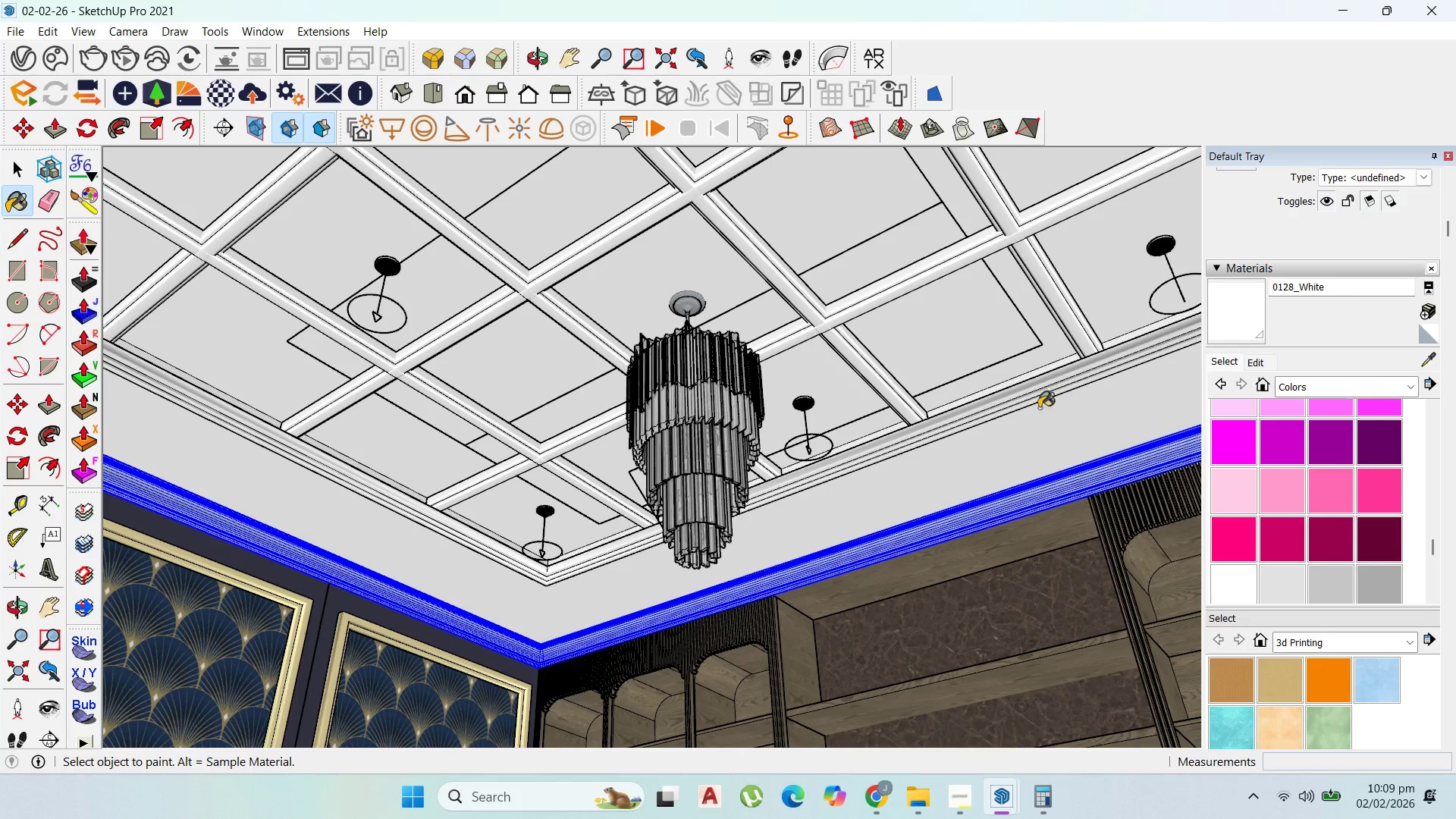 
left_click_drag(start_coordinate=[761, 592], to_coordinate=[764, 588])
 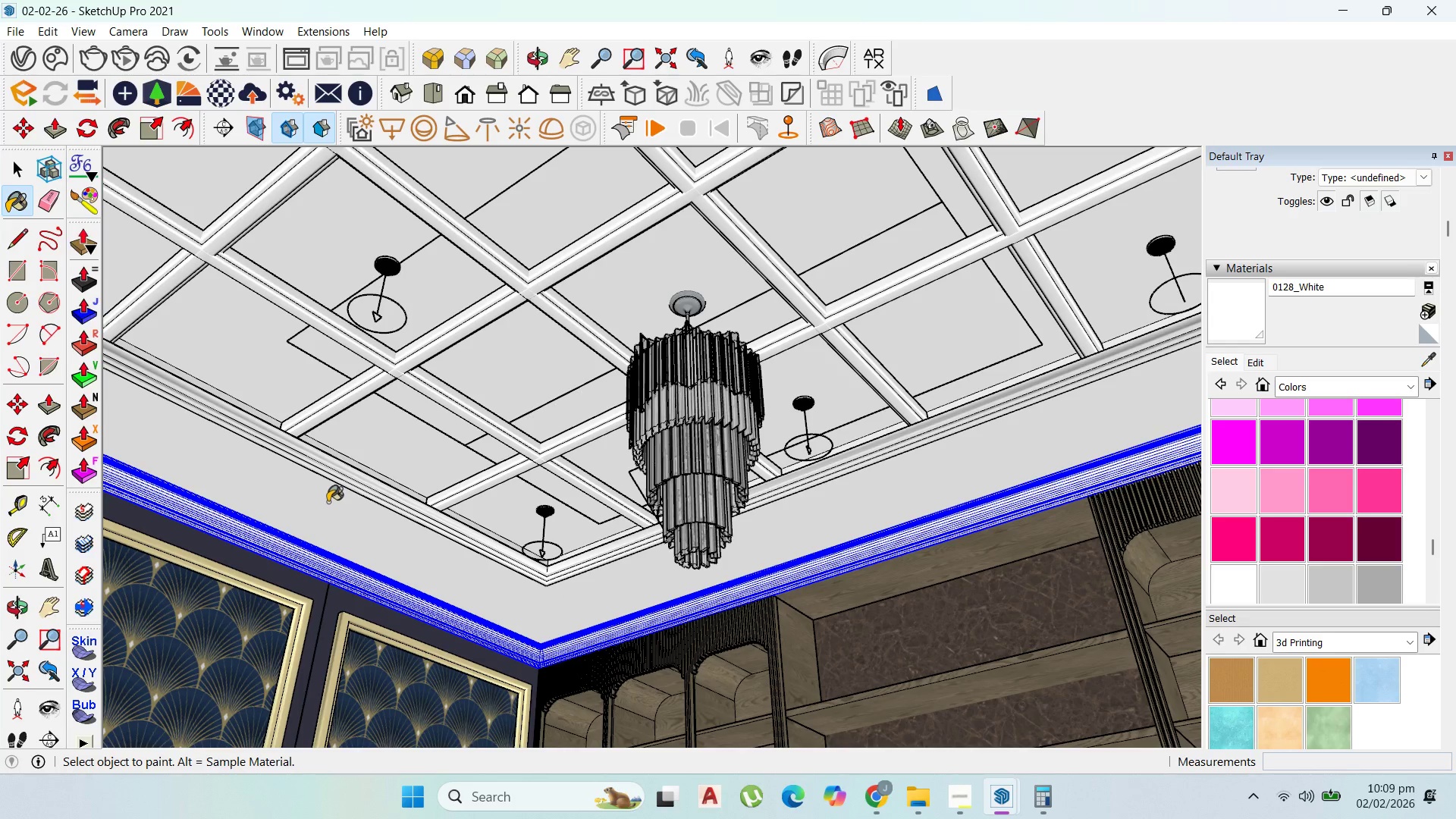 
double_click([325, 412])
 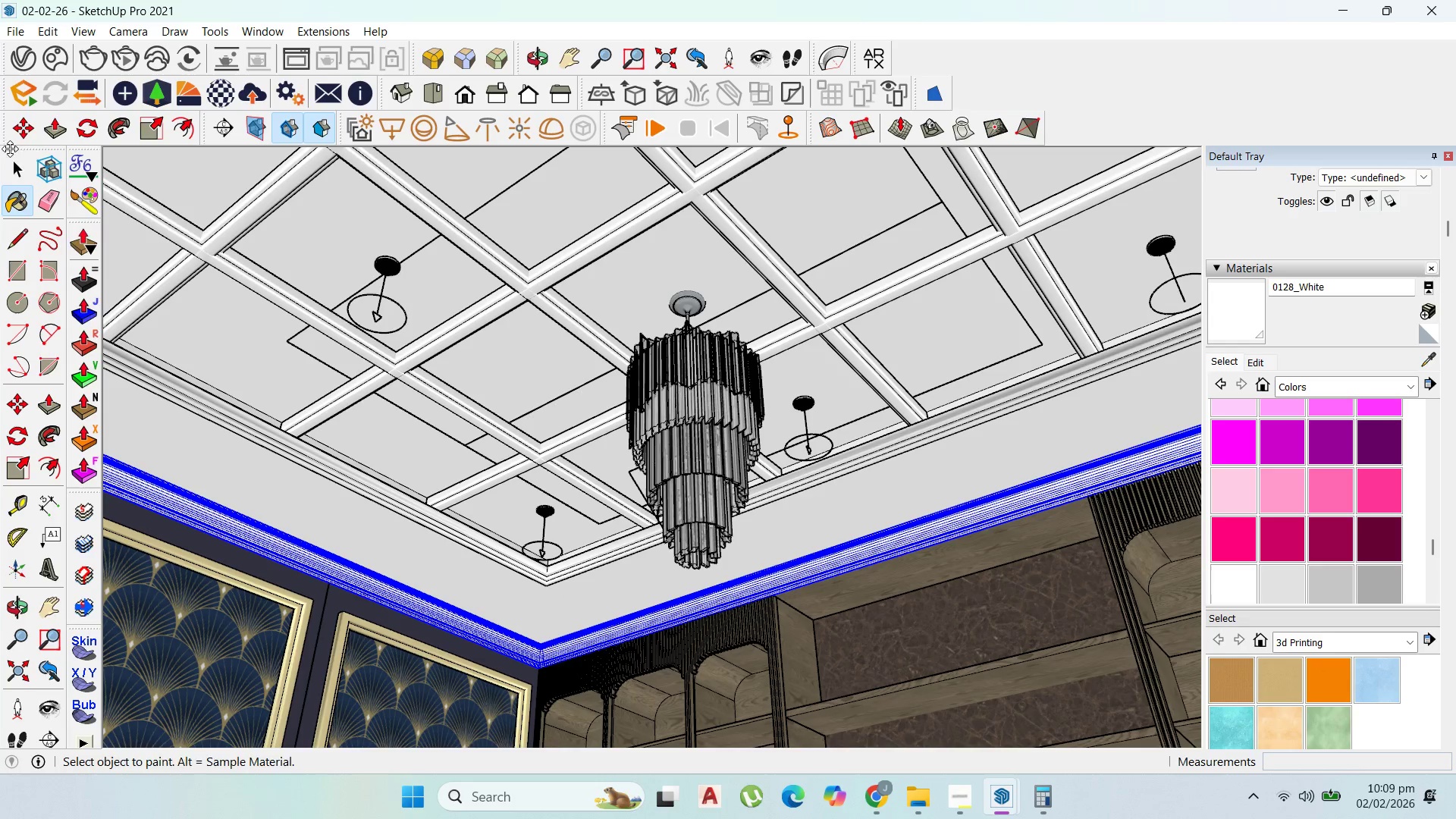 
left_click([21, 165])
 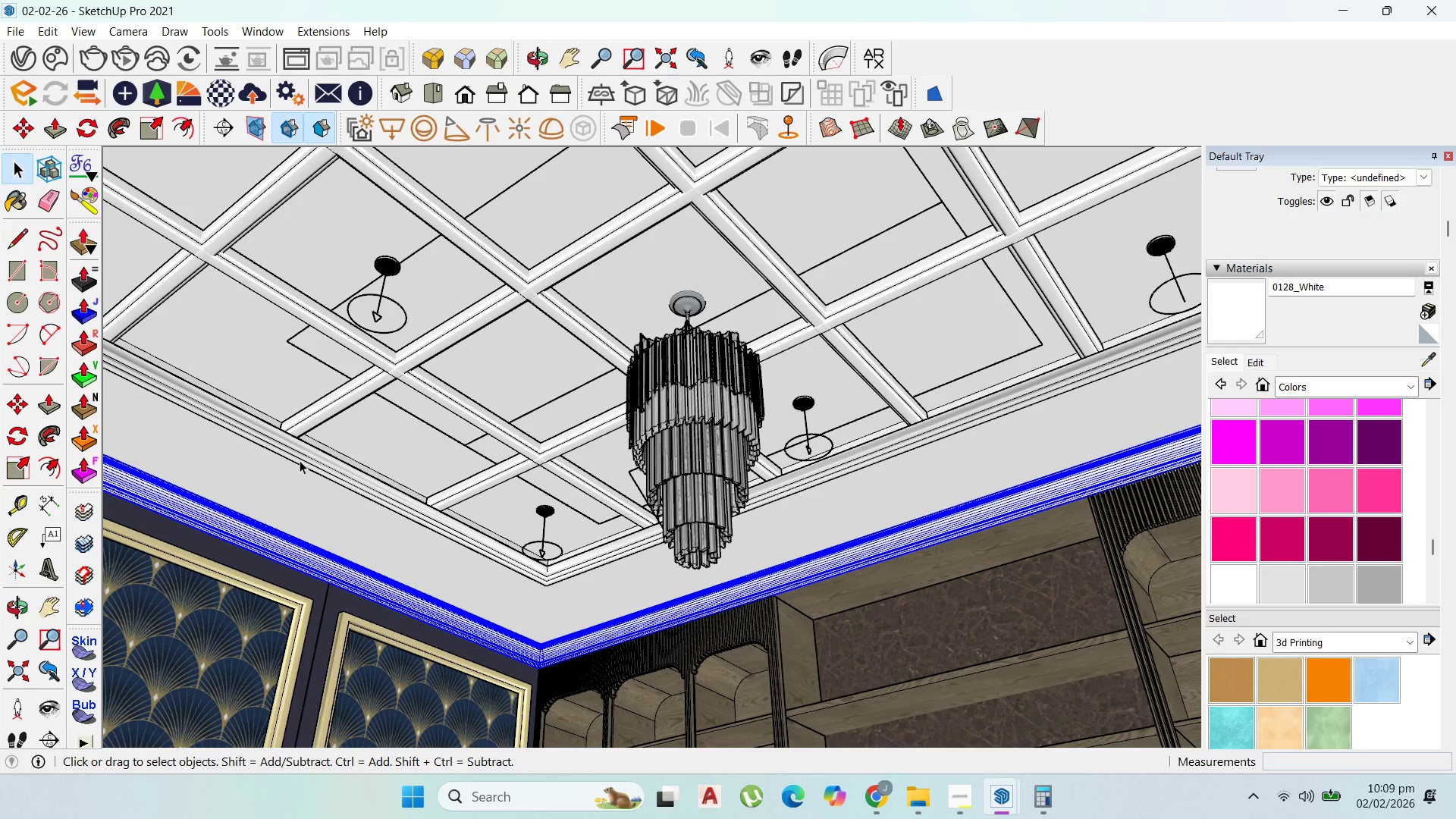 
triple_click([300, 459])
 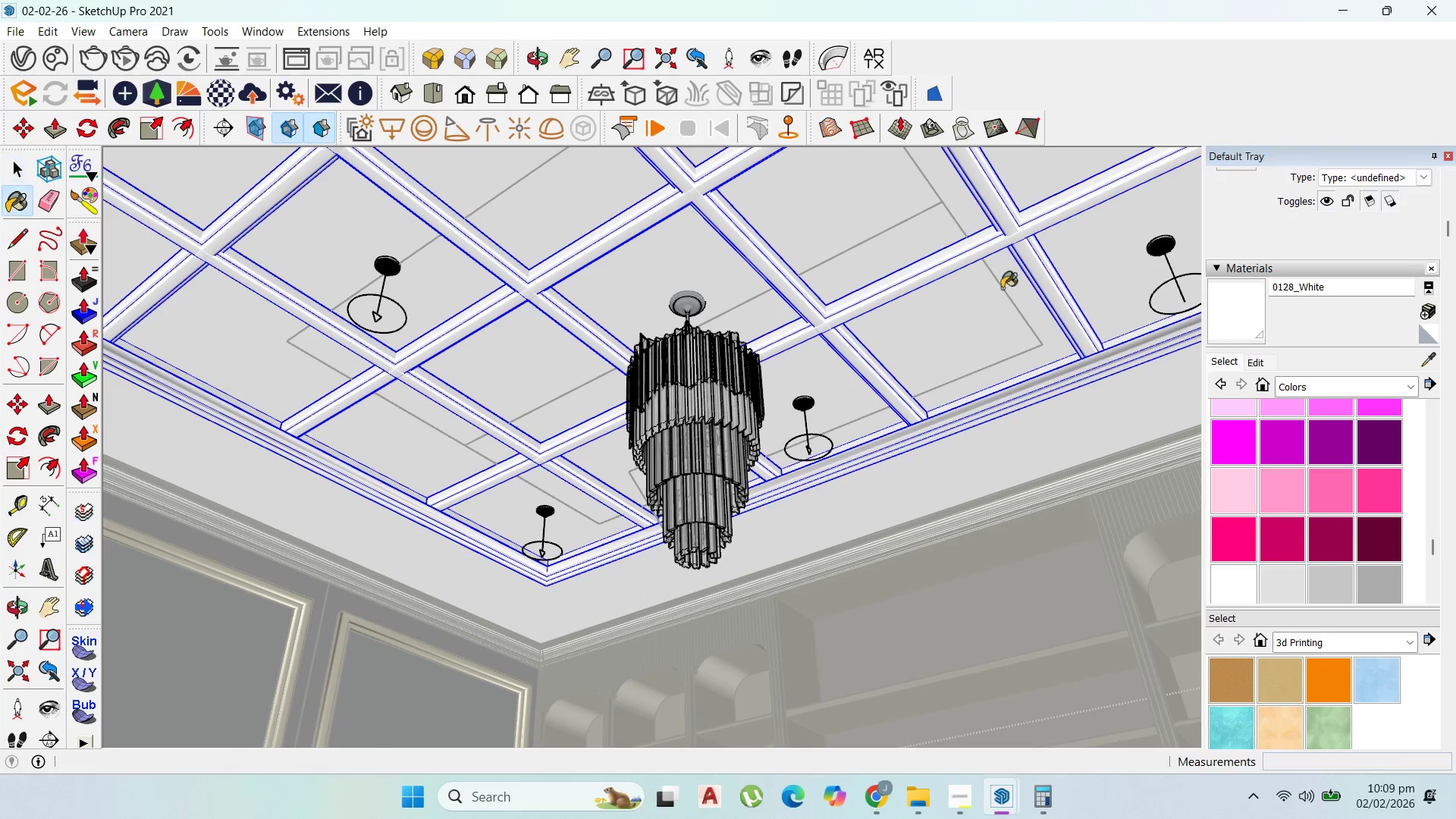 
double_click([883, 290])
 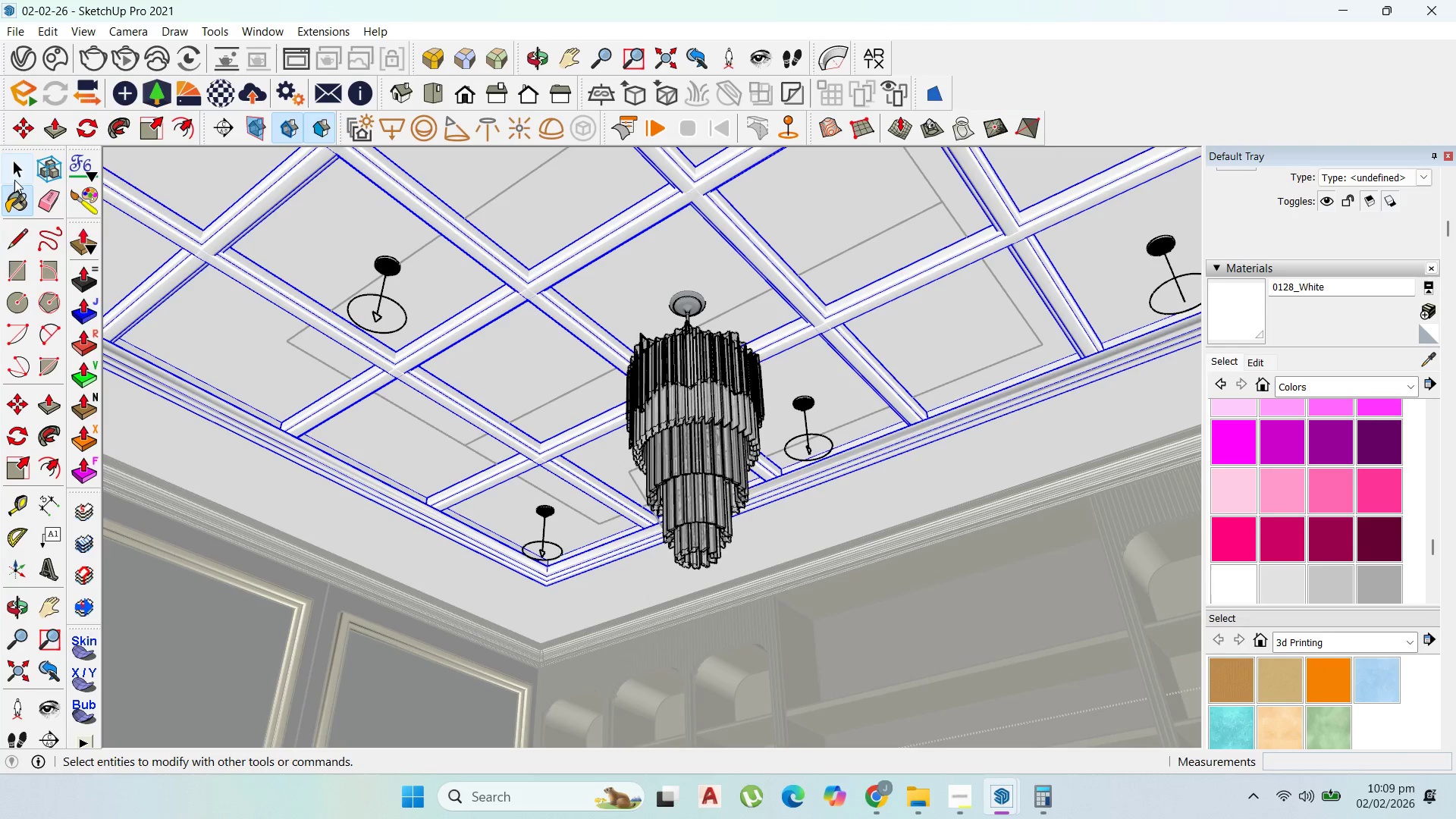 
left_click([18, 174])
 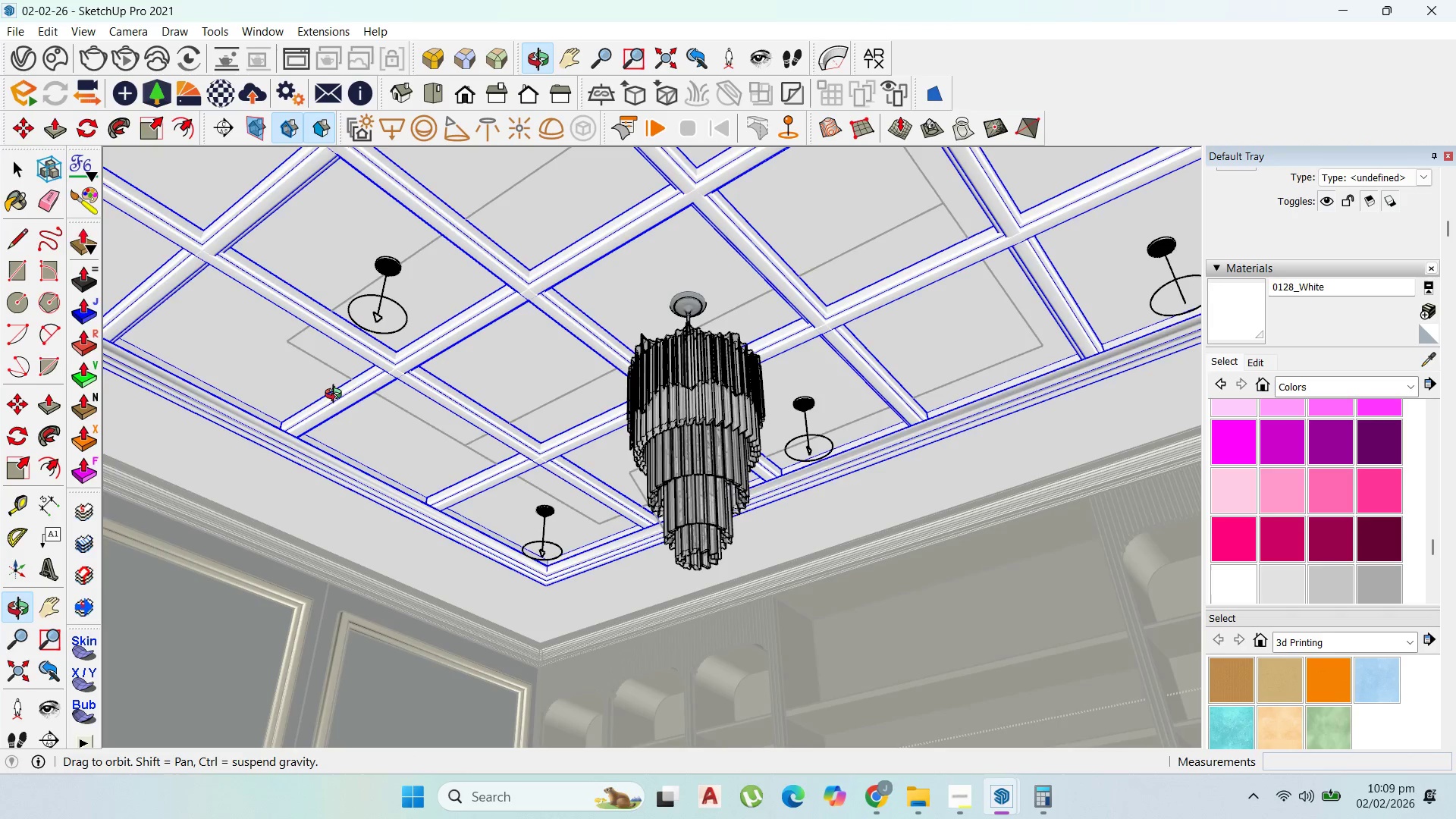 
key(Escape)
 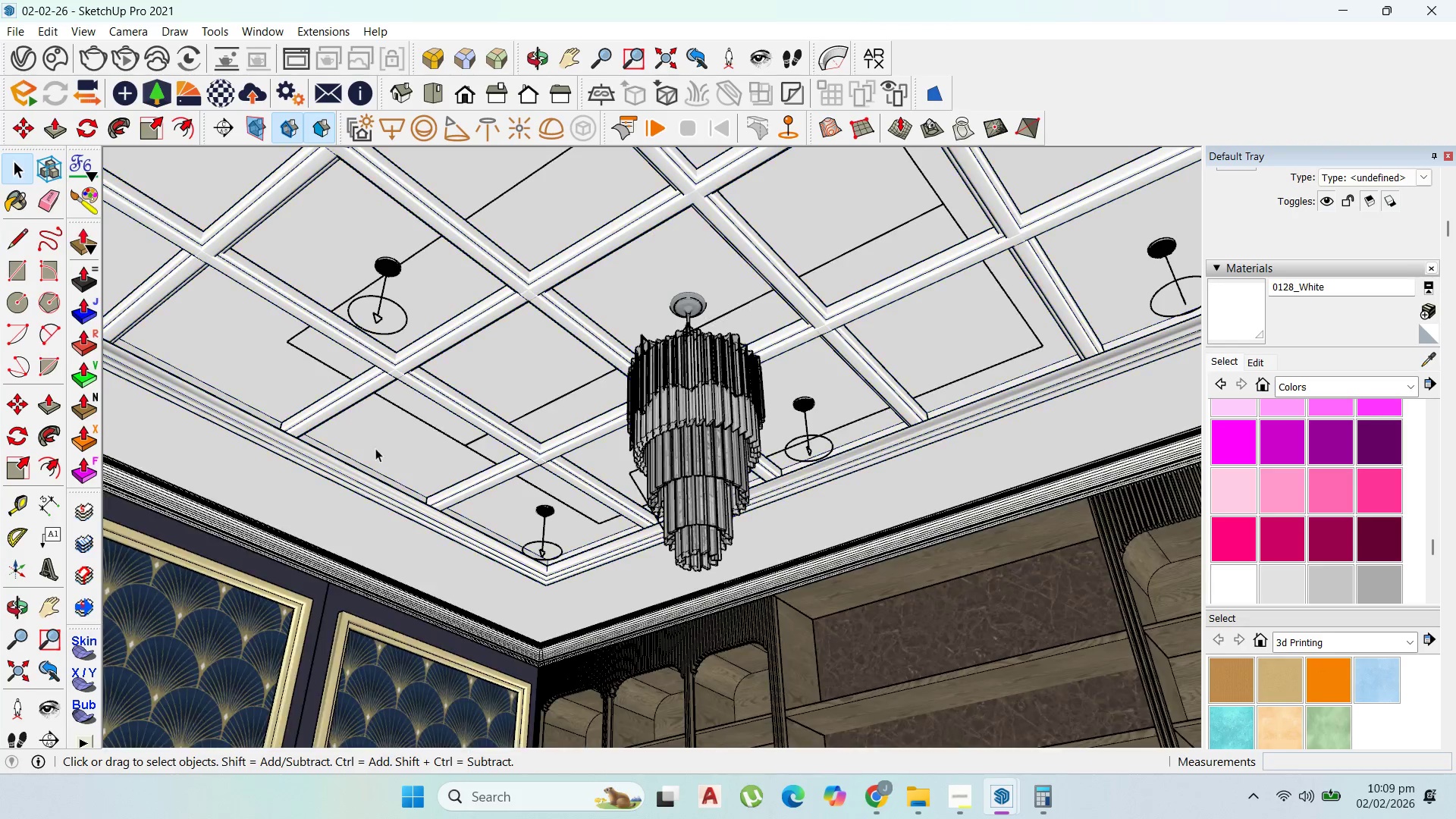 
key(Escape)
 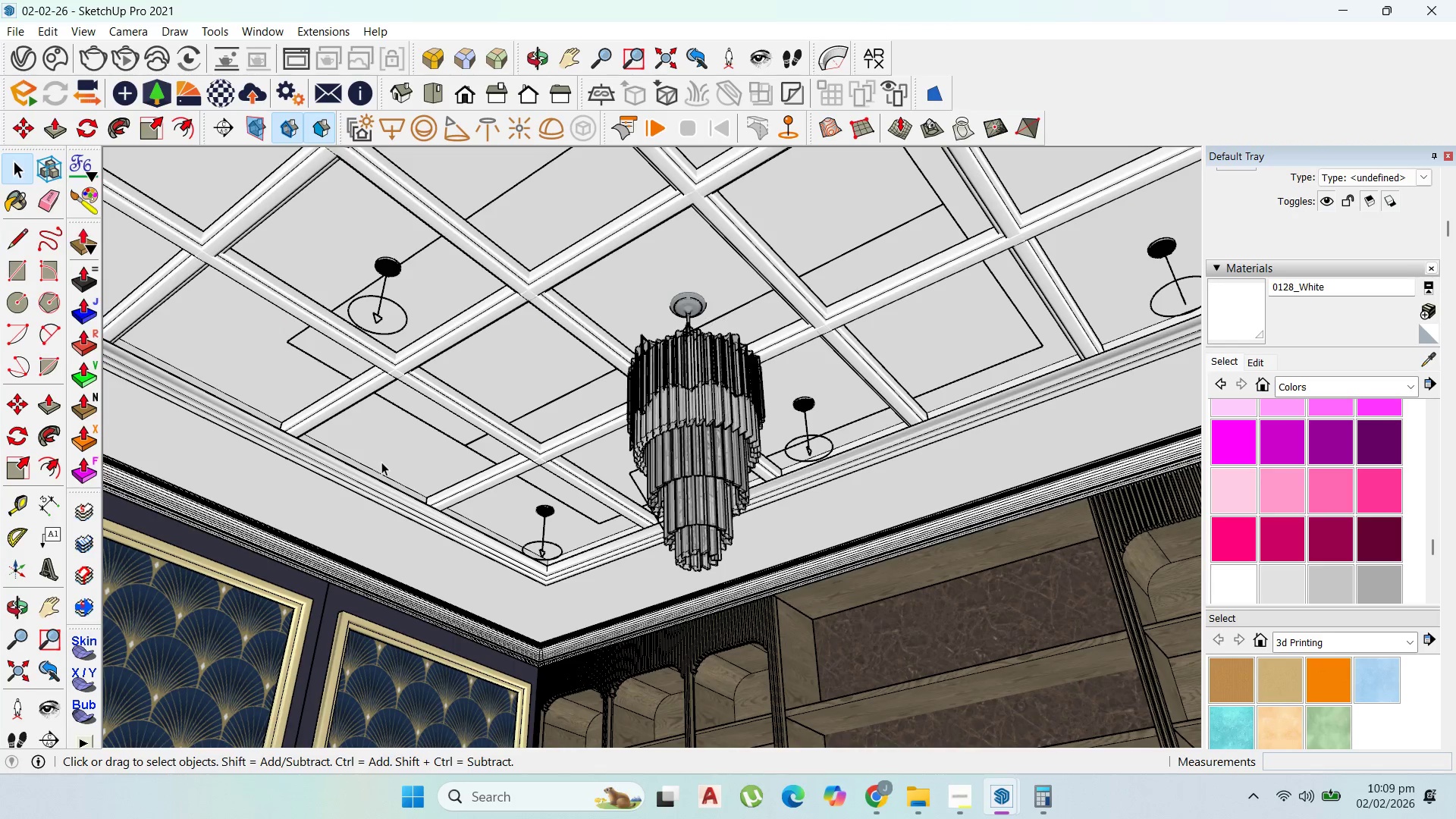 
key(Escape)
 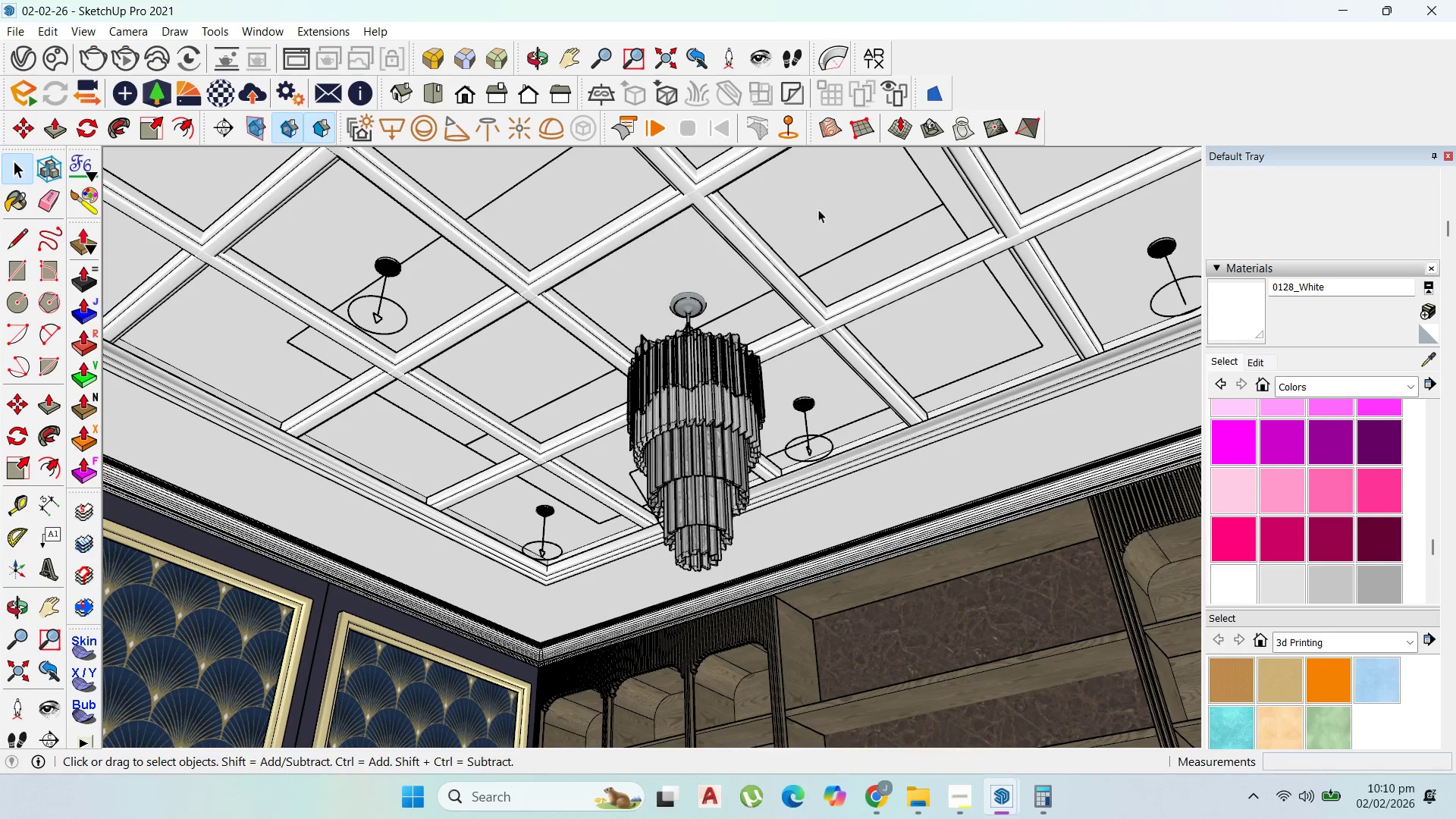 
left_click_drag(start_coordinate=[732, 370], to_coordinate=[737, 239])
 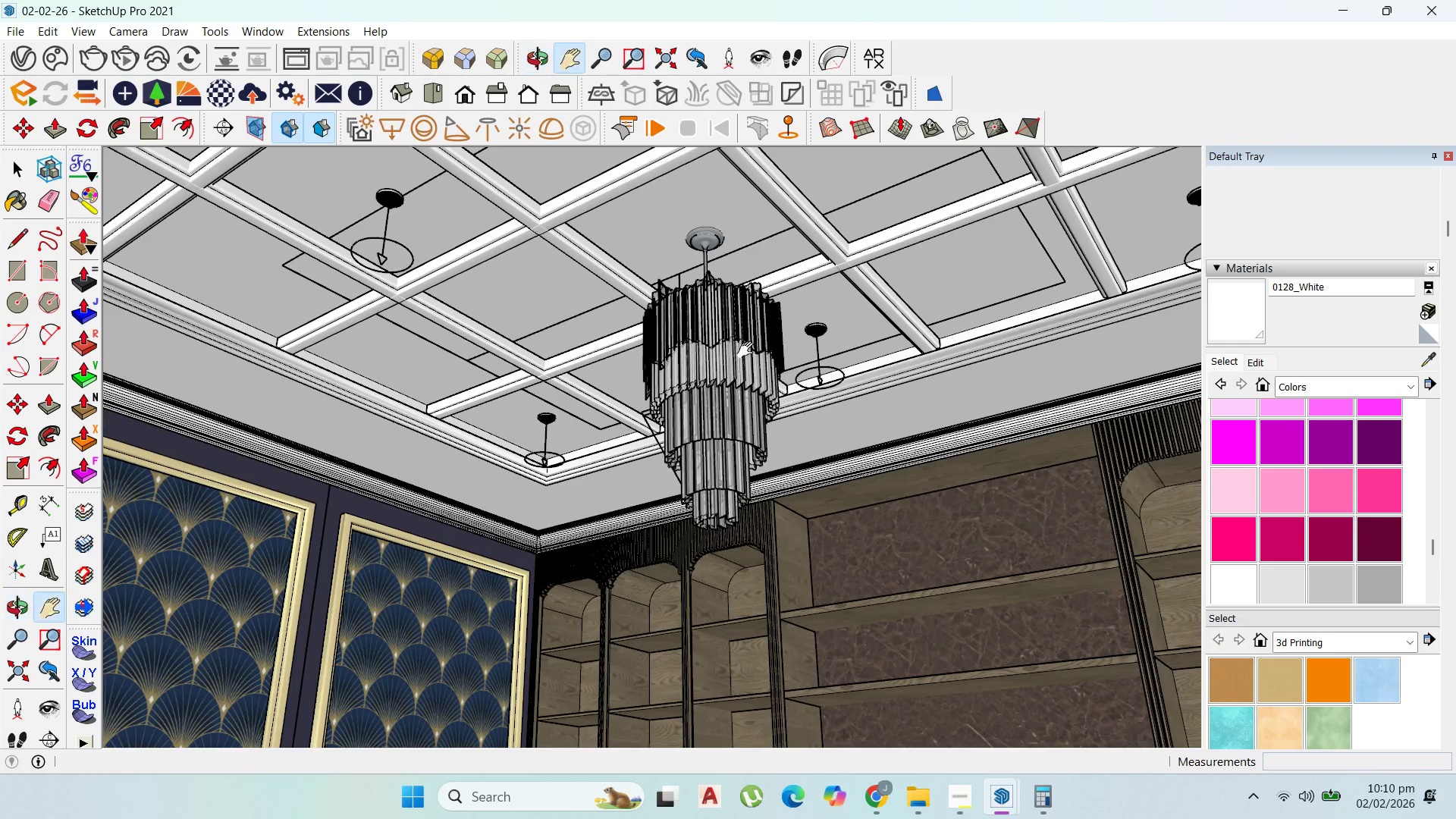 
left_click_drag(start_coordinate=[837, 357], to_coordinate=[828, 424])
 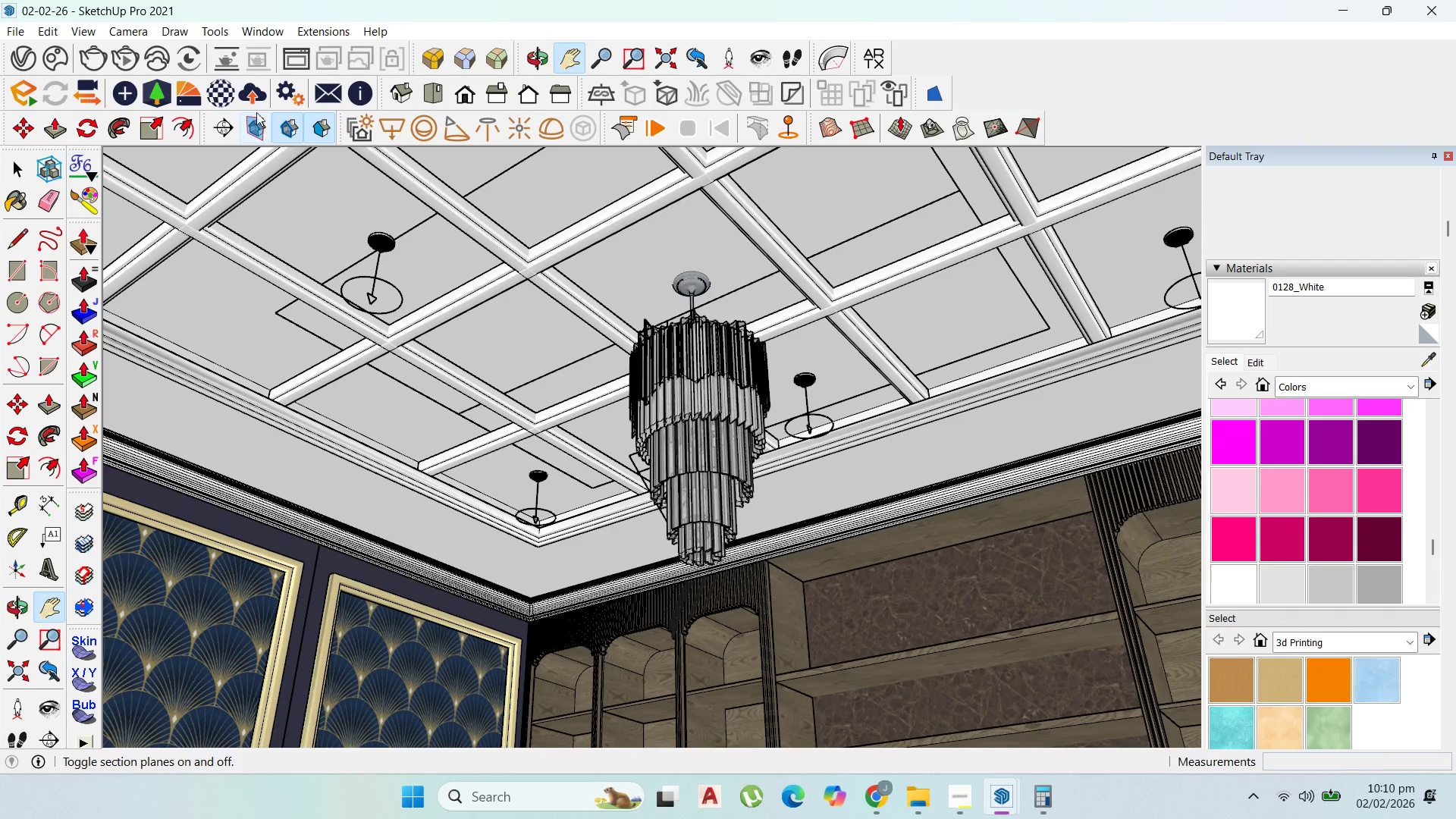 
left_click([89, 56])
 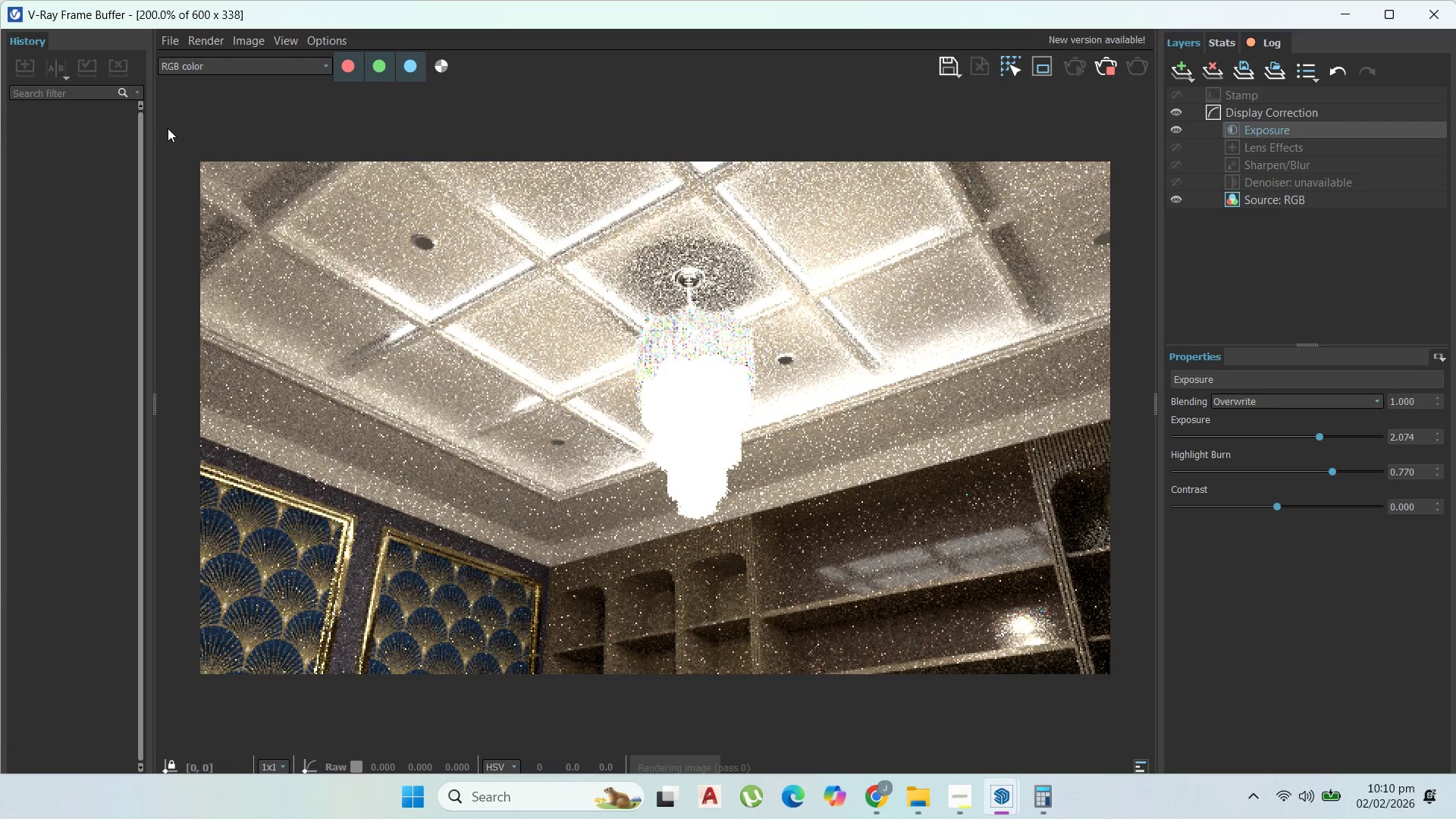 
wait(49.03)
 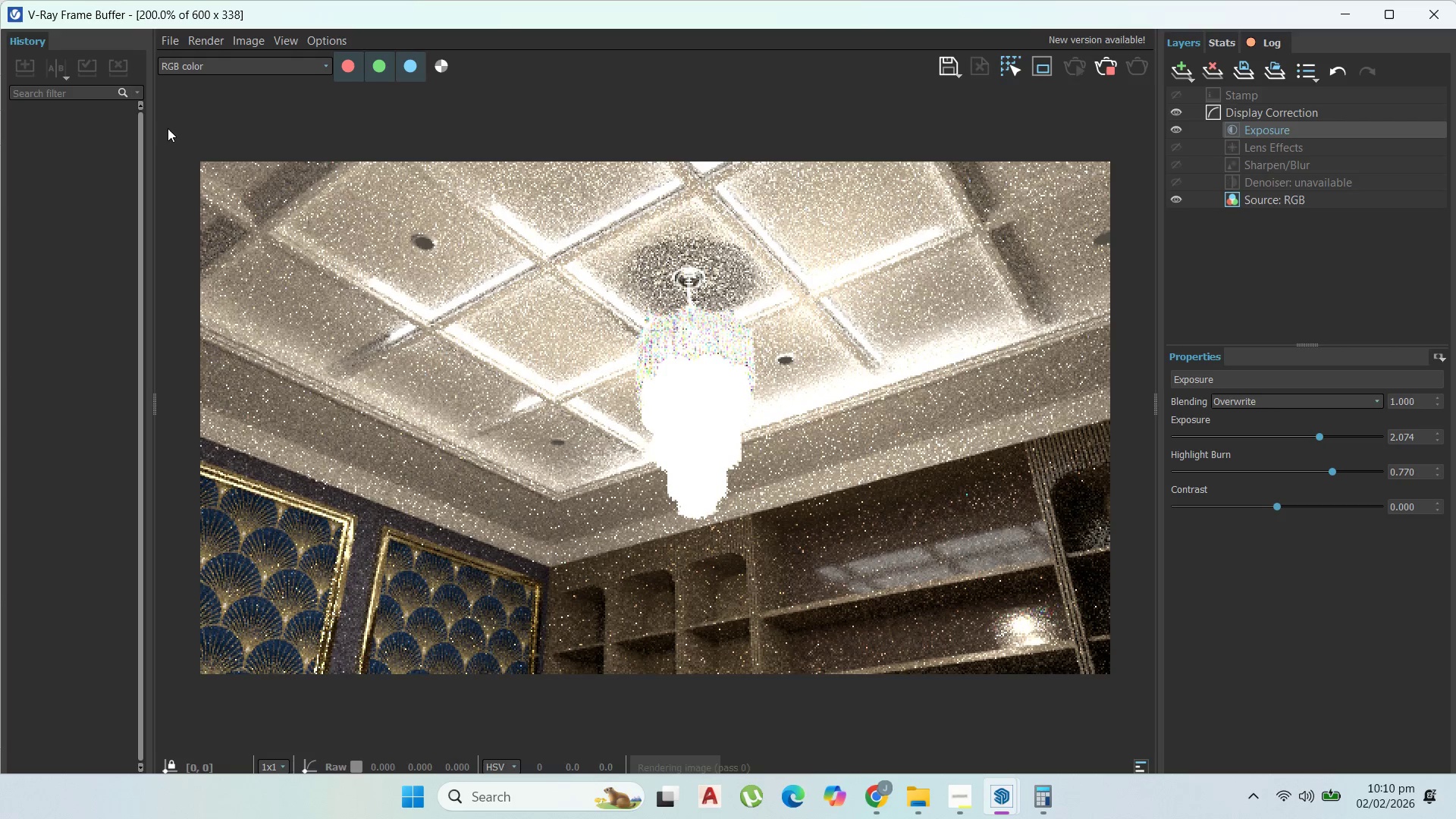 
left_click_drag(start_coordinate=[1336, 472], to_coordinate=[1186, 482])
 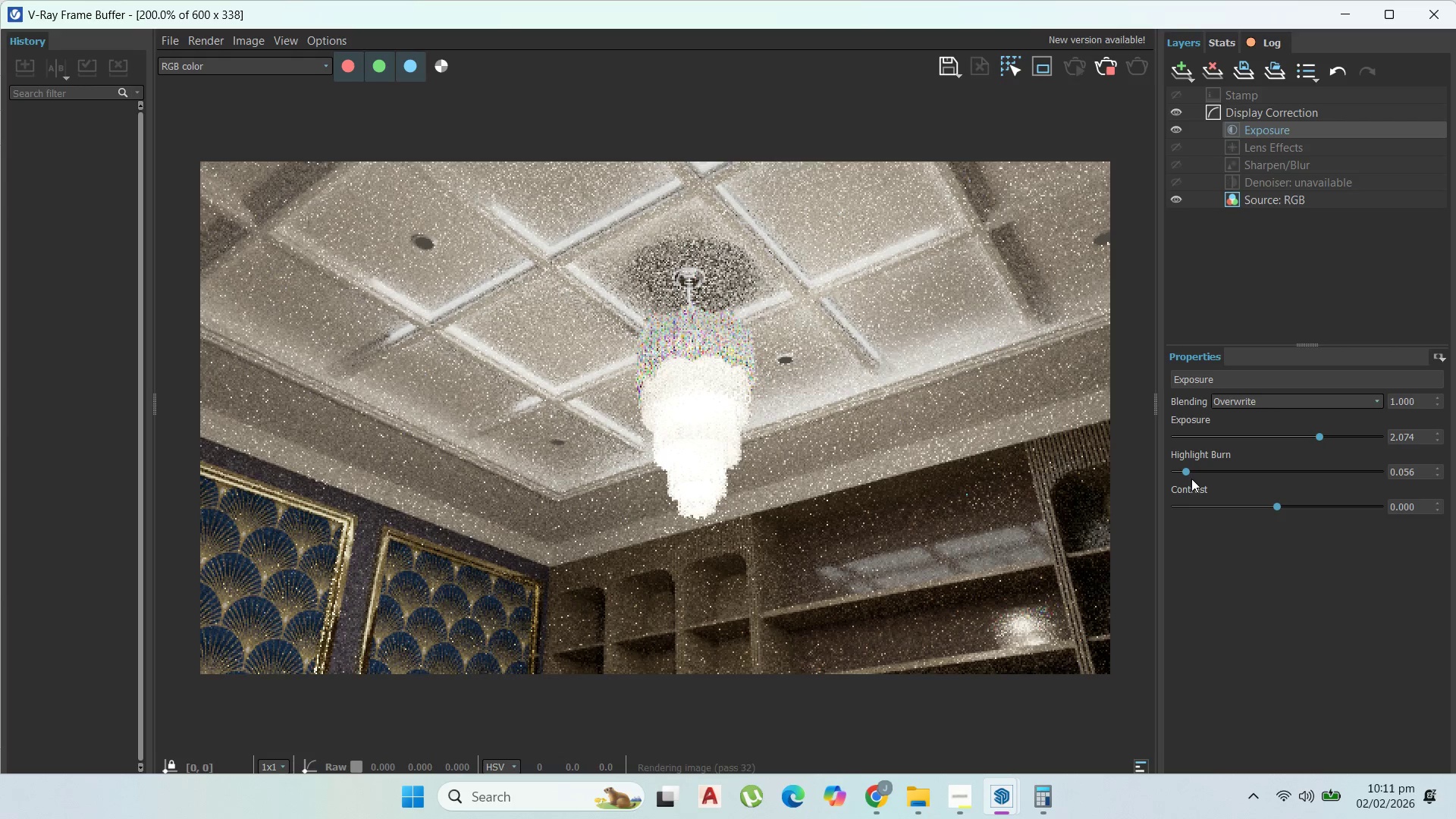 
left_click_drag(start_coordinate=[1188, 472], to_coordinate=[1182, 471])
 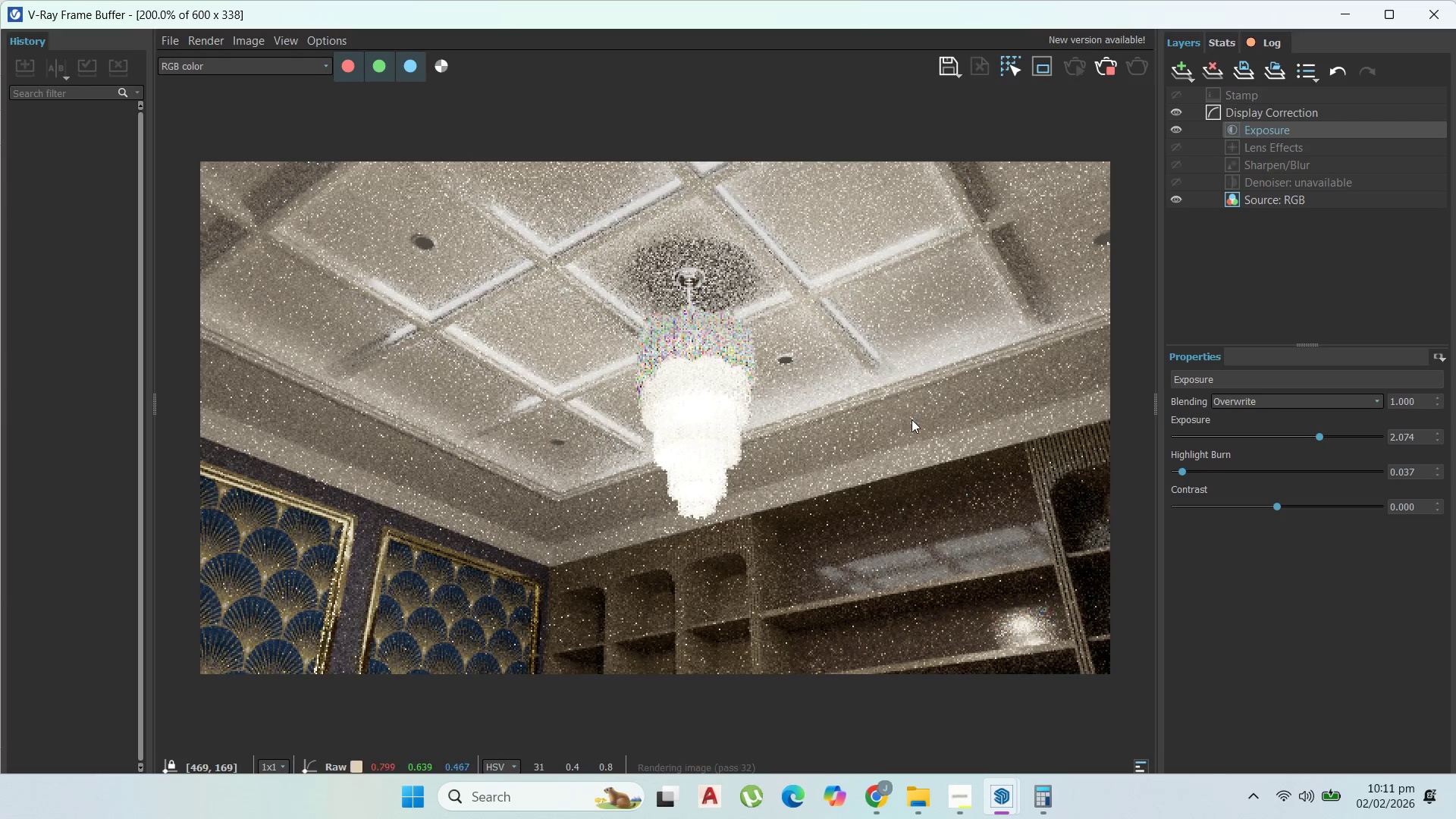 
scroll: coordinate [853, 446], scroll_direction: none, amount: 0.0
 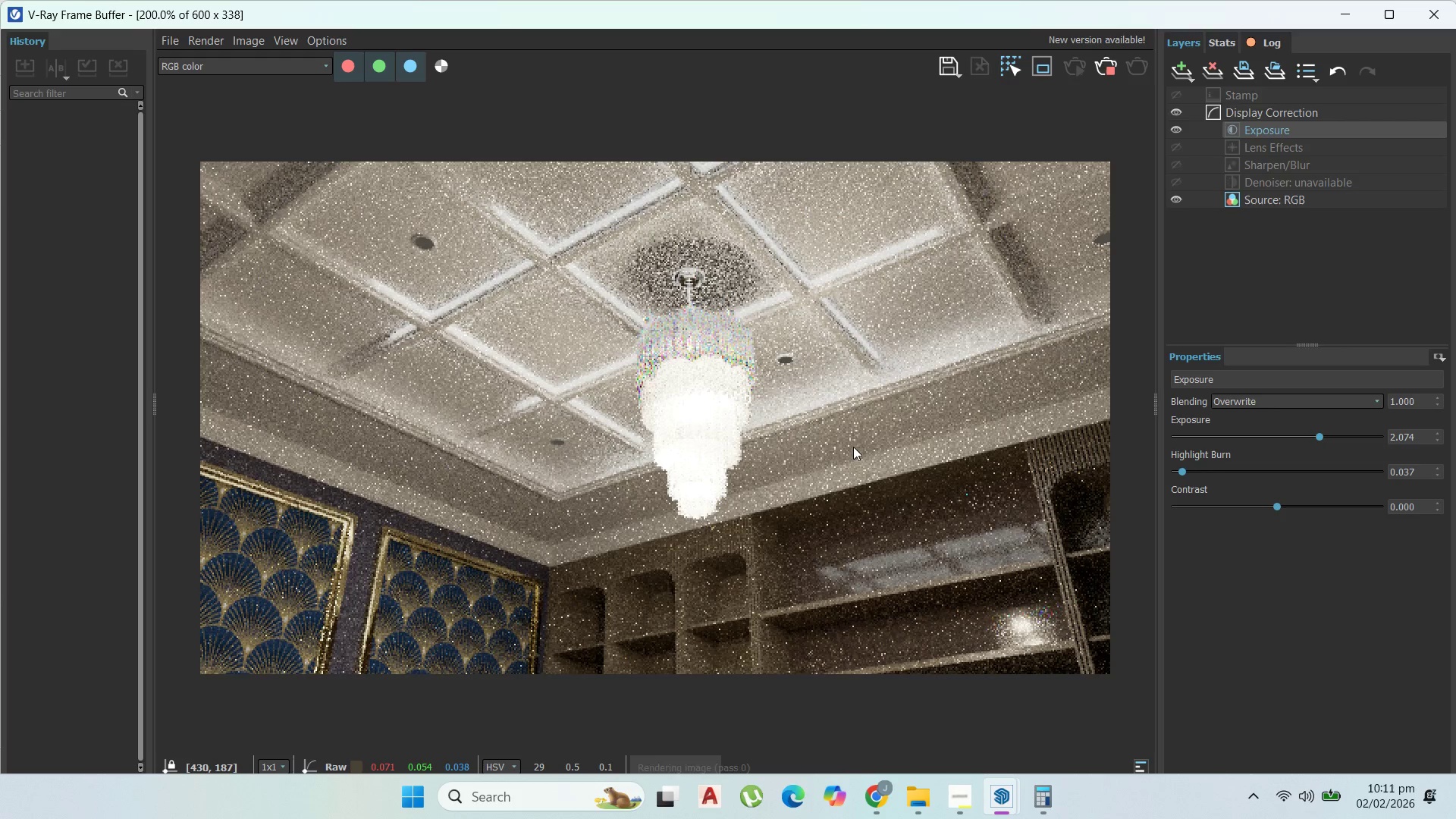 
scroll: coordinate [853, 447], scroll_direction: up, amount: 1.0
 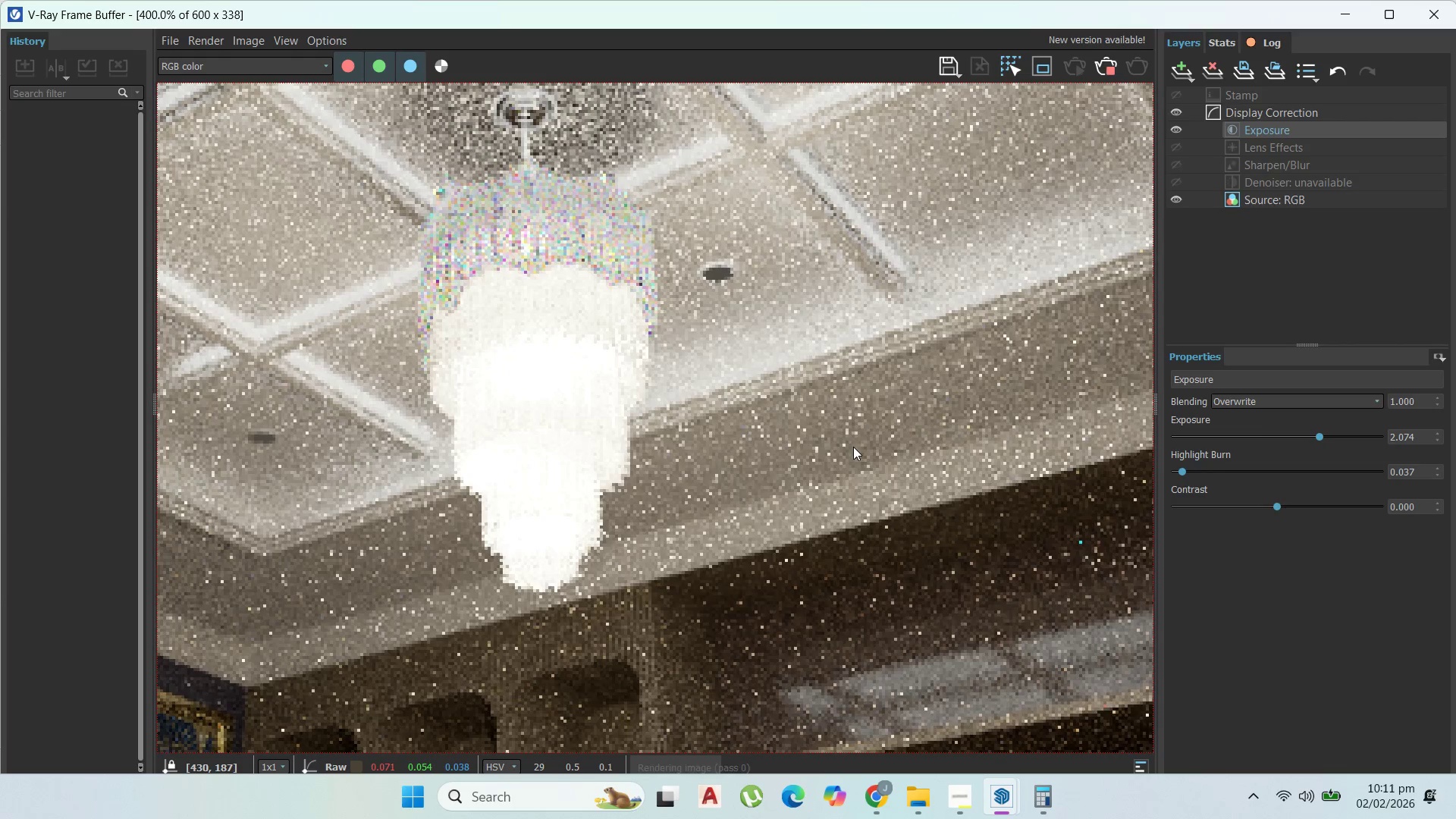 
scroll: coordinate [853, 447], scroll_direction: down, amount: 1.0
 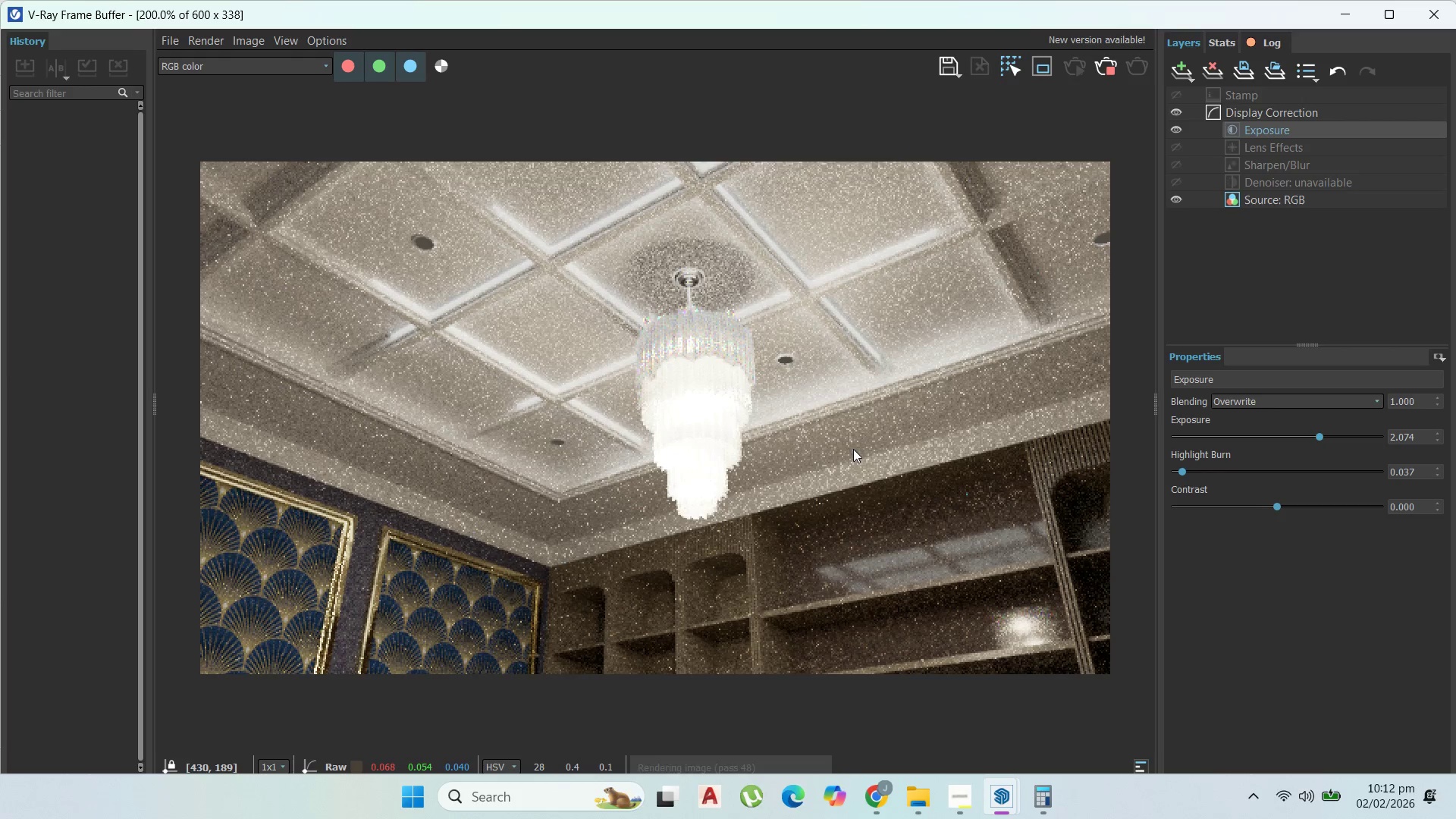 
wait(53.93)
 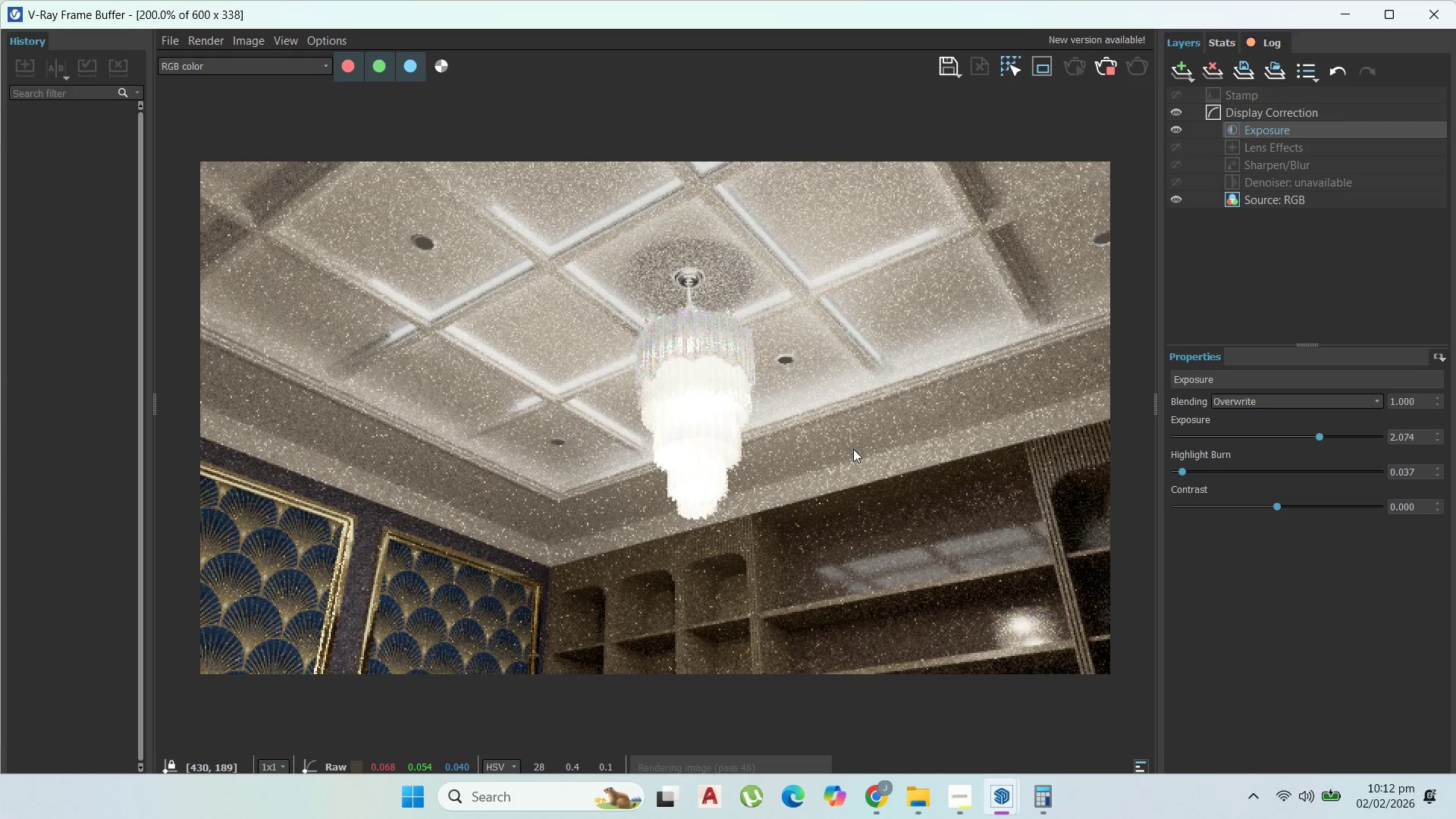 
scroll: coordinate [800, 361], scroll_direction: down, amount: 1.0
 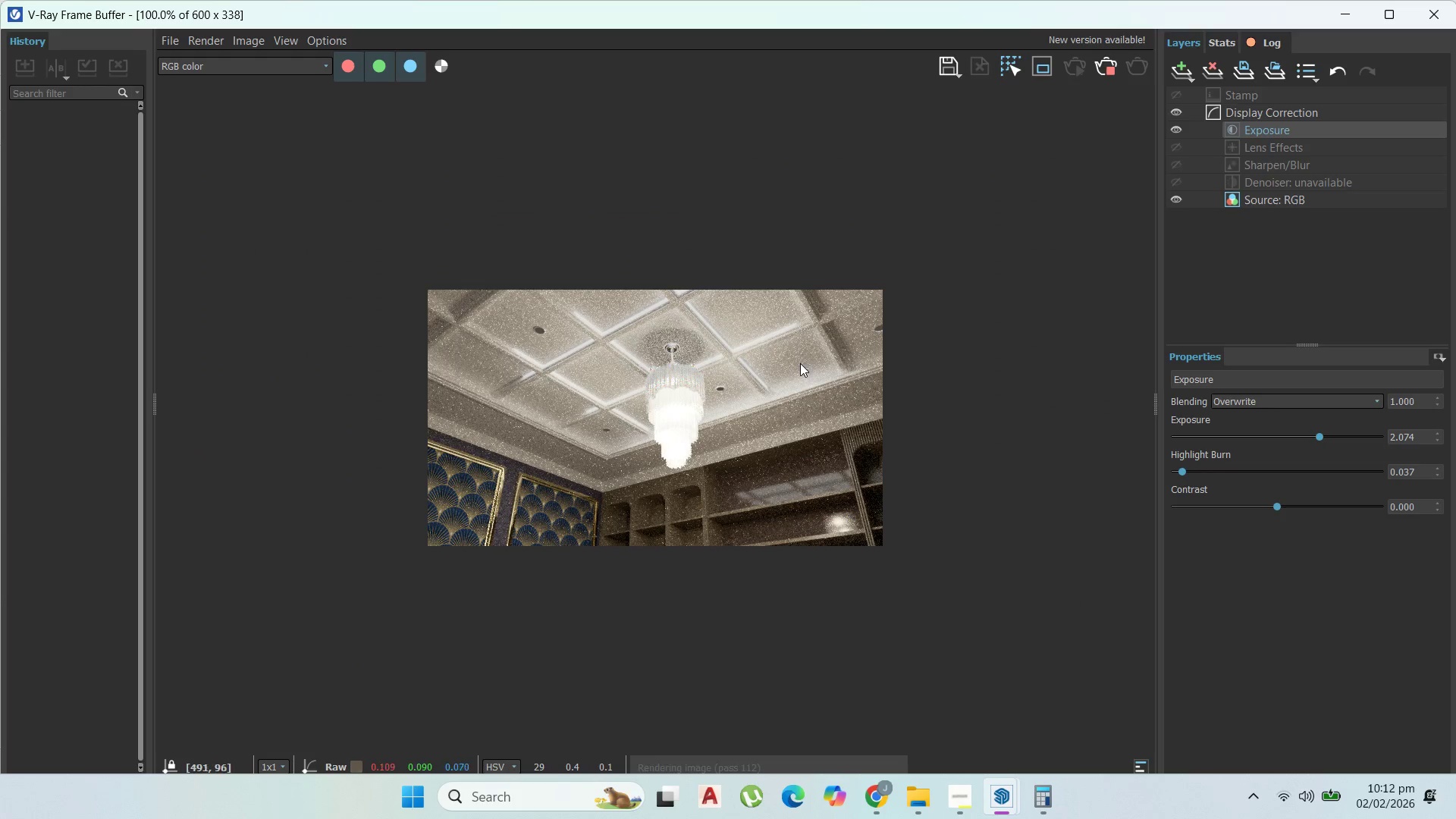 
scroll: coordinate [792, 378], scroll_direction: up, amount: 1.0
 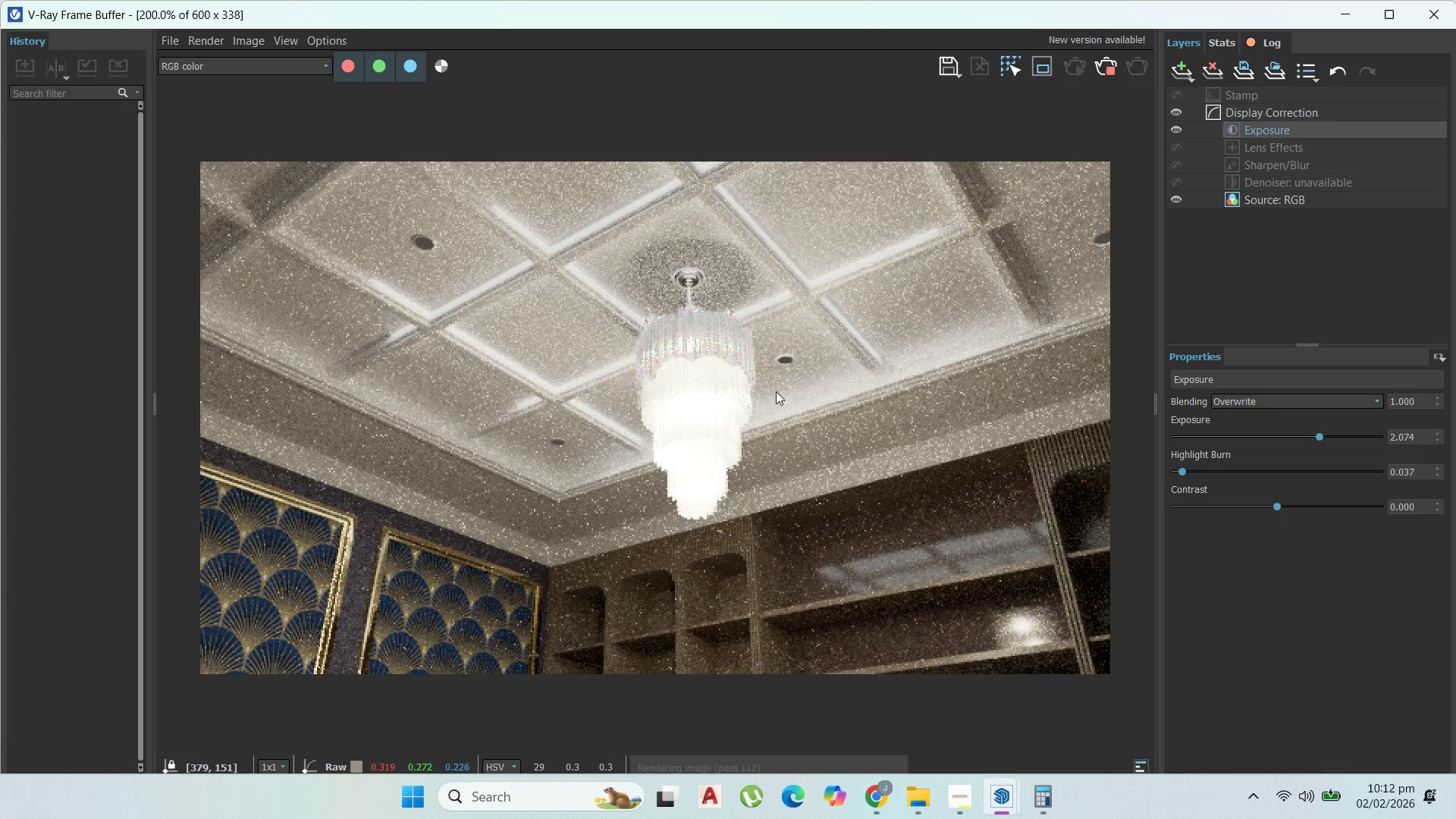 
scroll: coordinate [776, 391], scroll_direction: down, amount: 1.0
 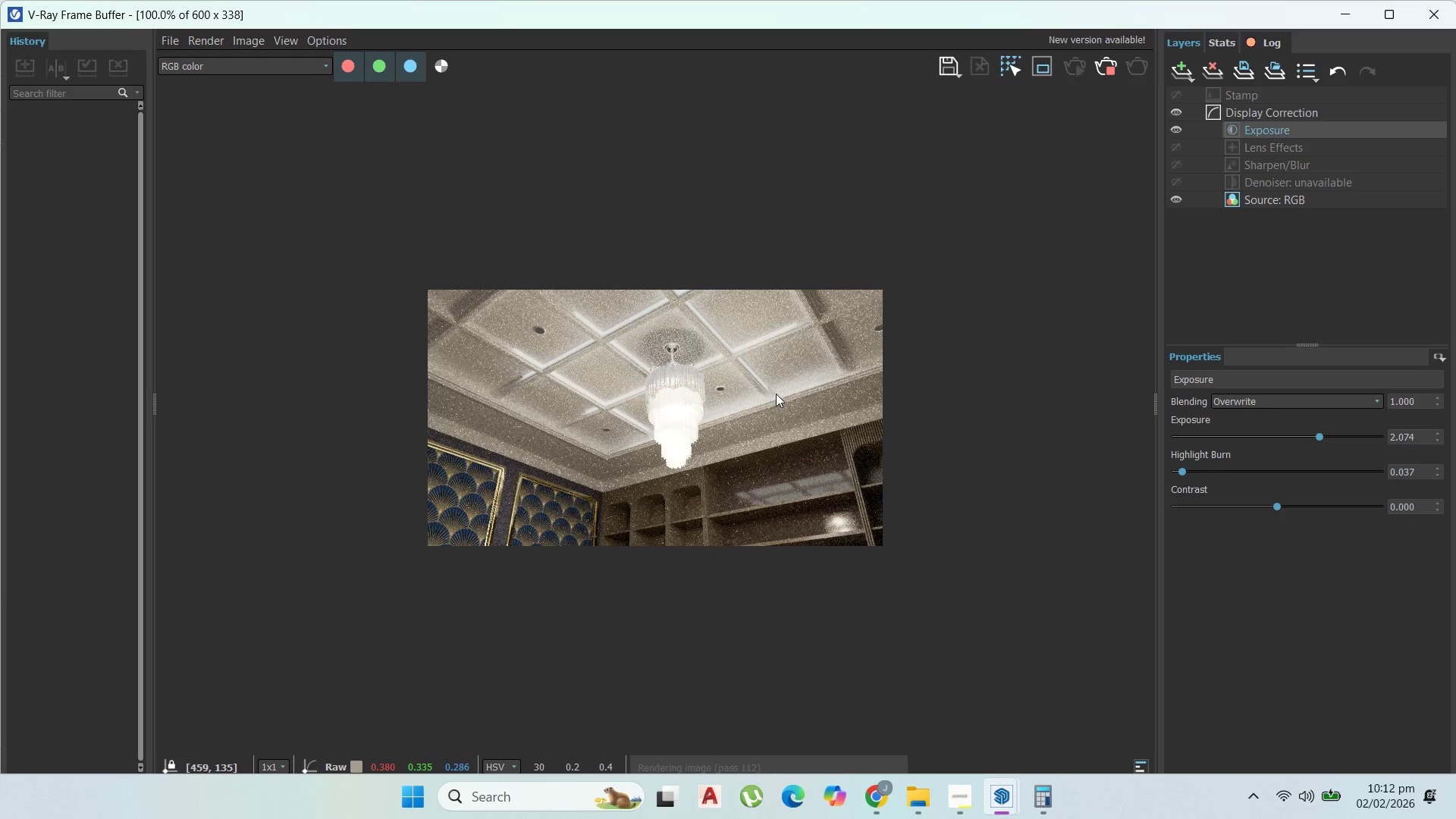 
scroll: coordinate [770, 410], scroll_direction: up, amount: 1.0
 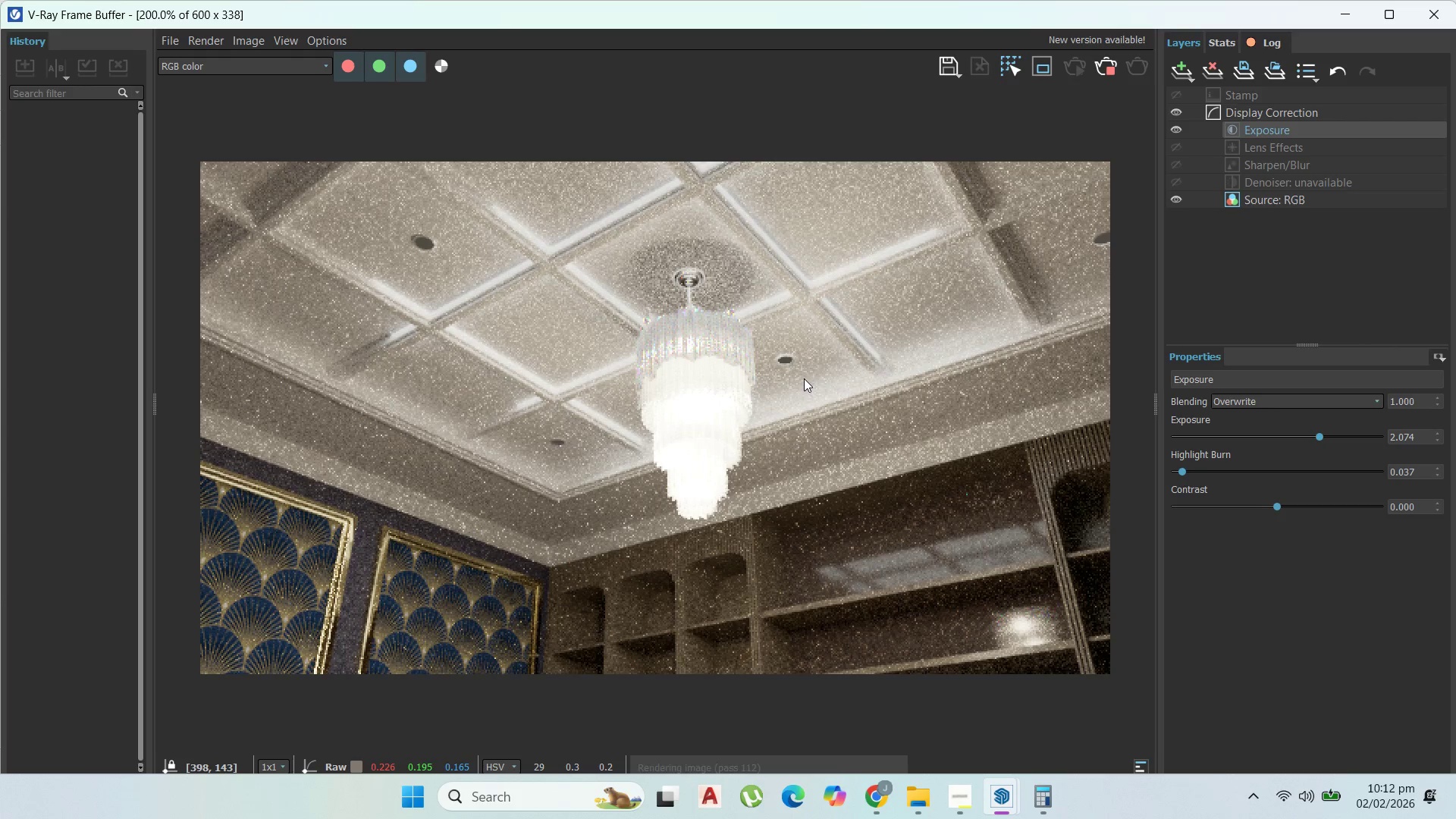 
wait(16.46)
 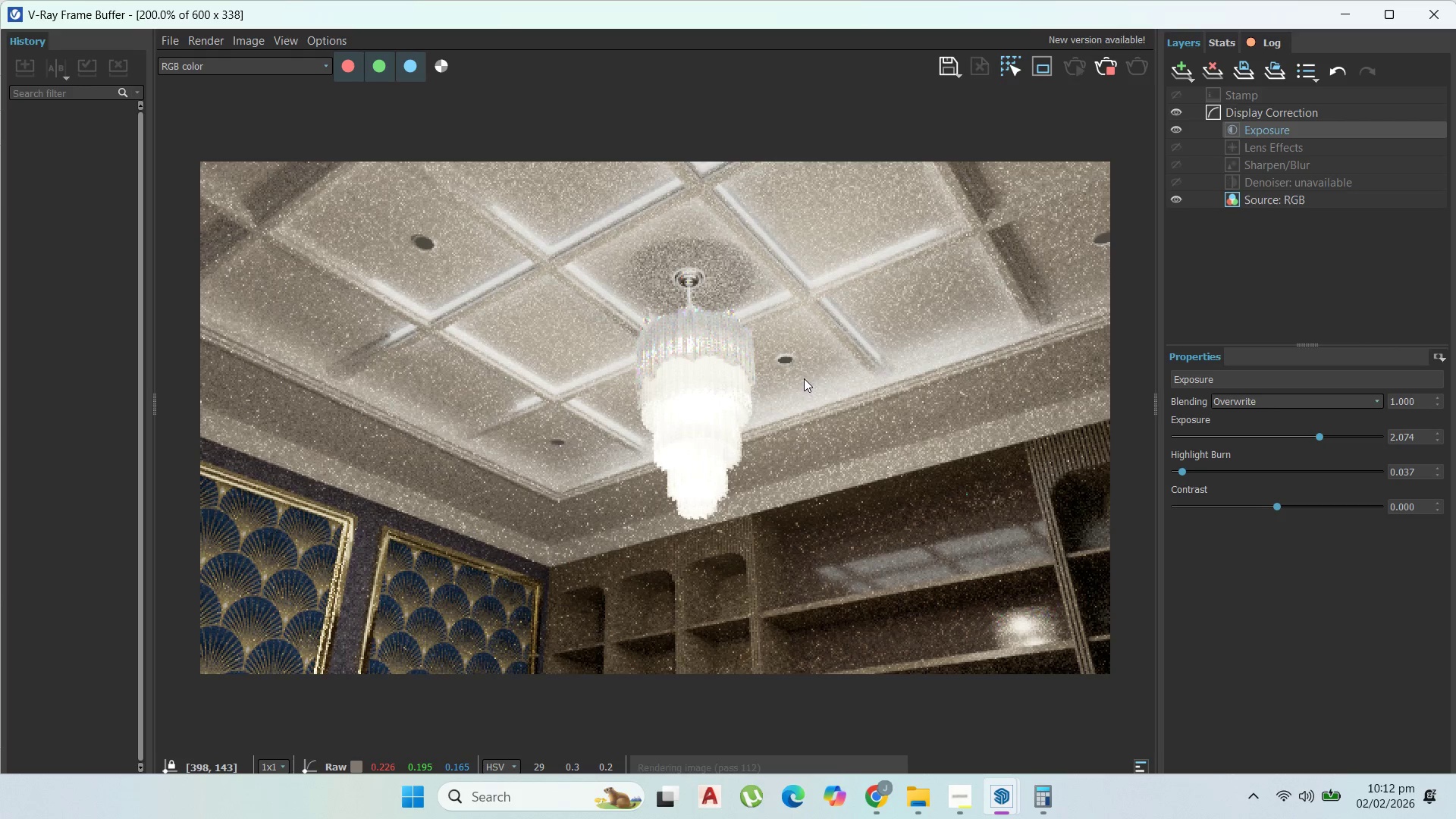 
scroll: coordinate [775, 363], scroll_direction: up, amount: 2.0
 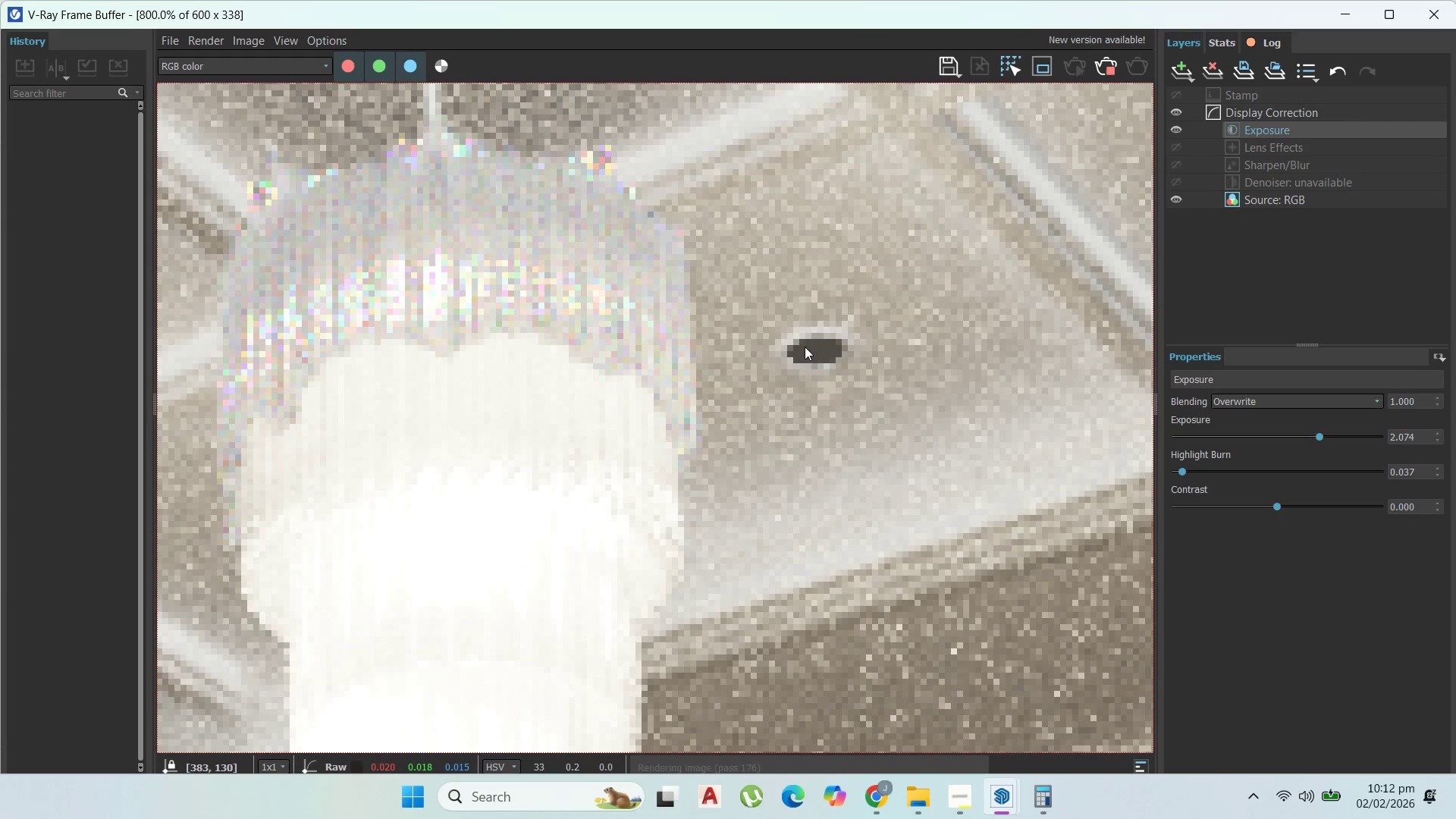 
scroll: coordinate [472, 337], scroll_direction: down, amount: 2.0
 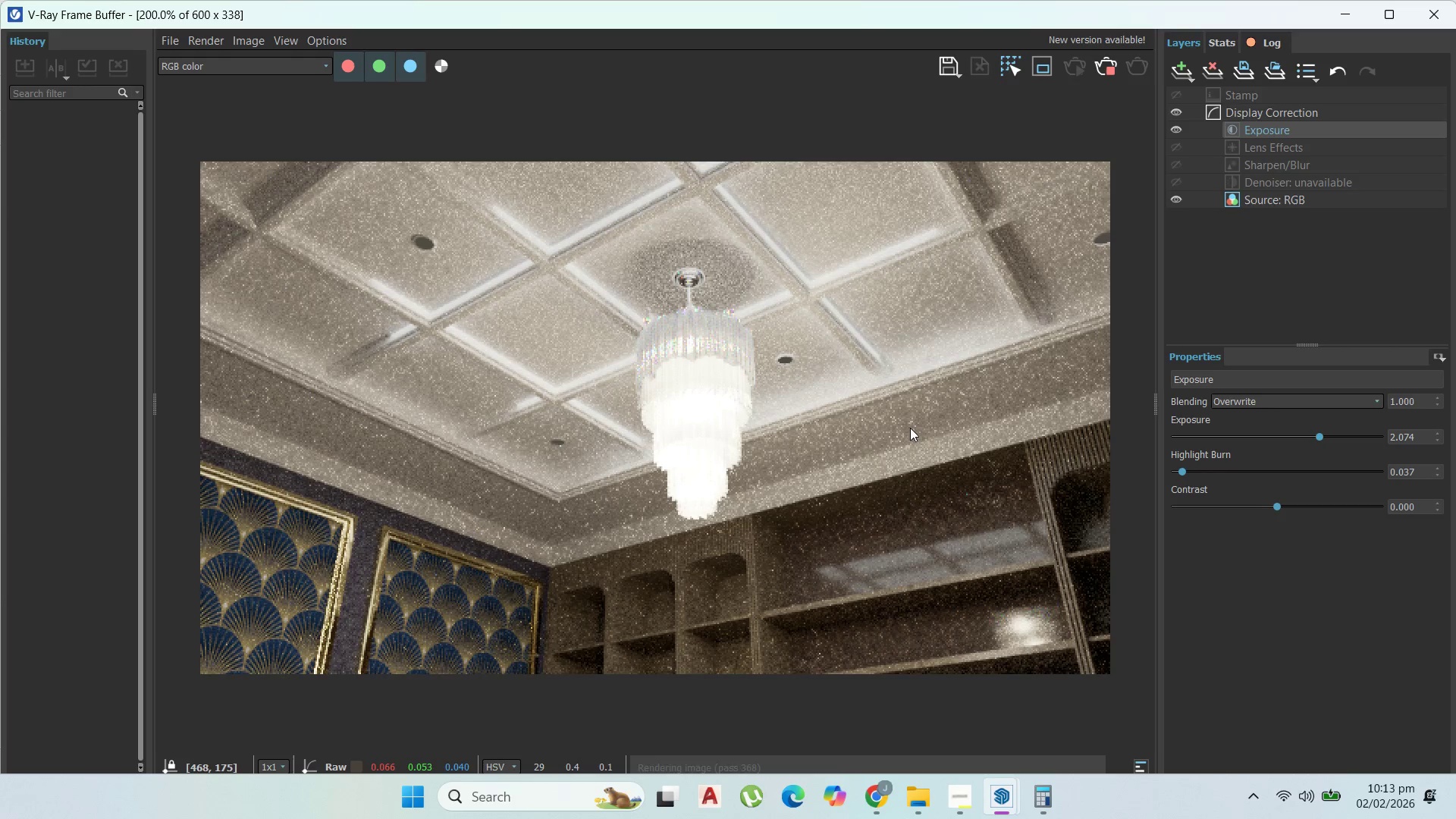 
wait(51.2)
 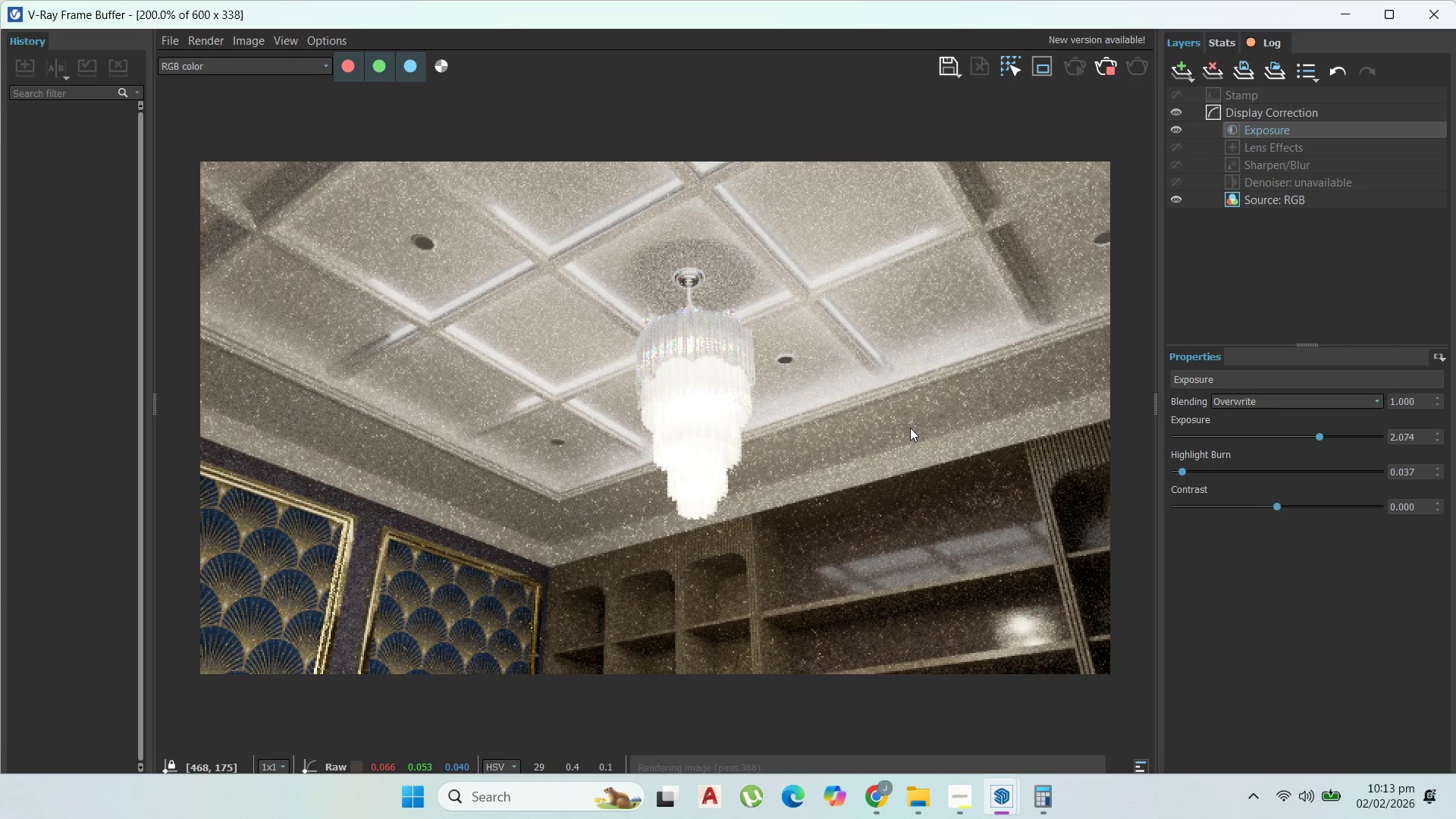 
scroll: coordinate [899, 469], scroll_direction: down, amount: 1.0
 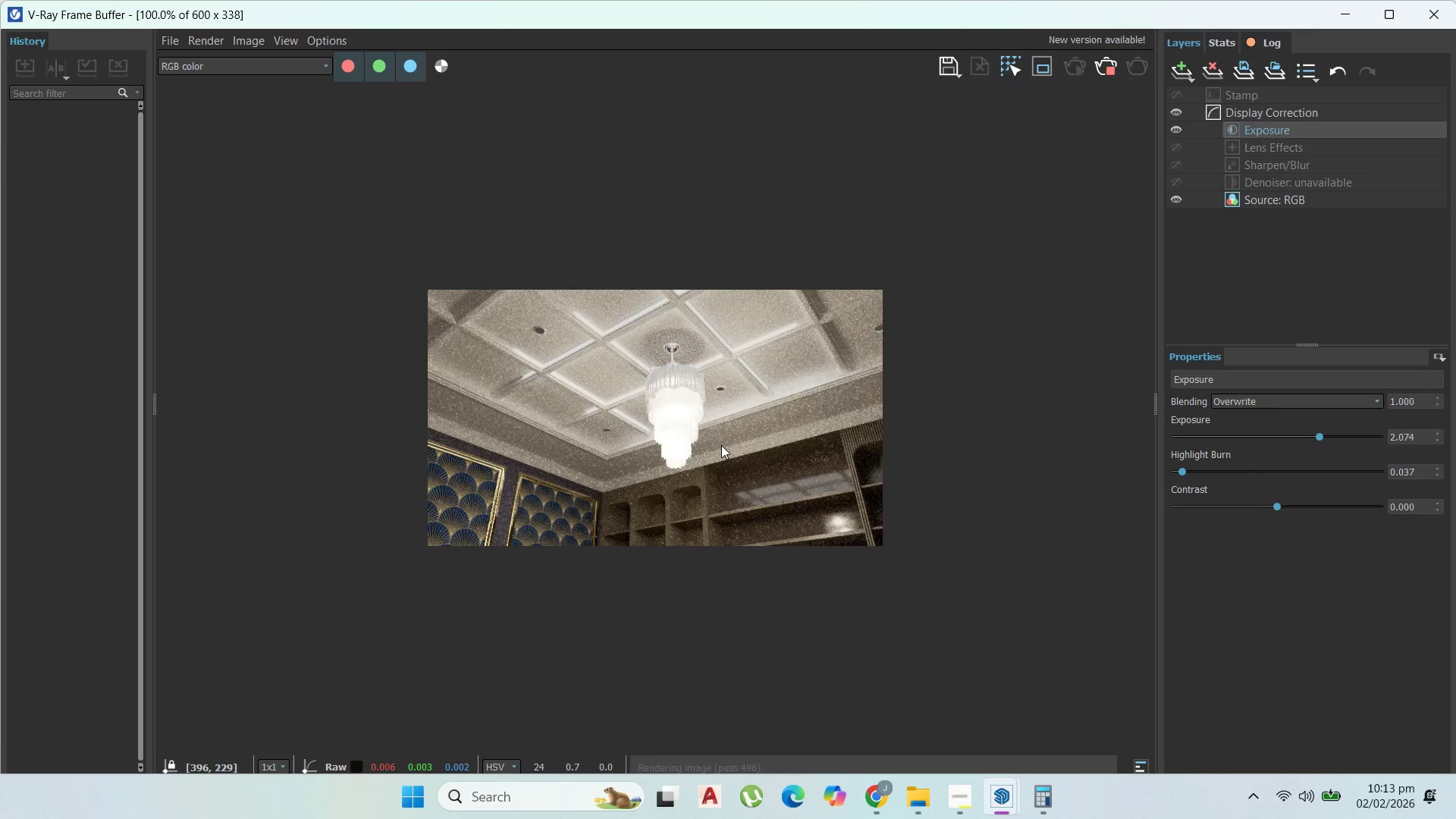 
scroll: coordinate [711, 422], scroll_direction: up, amount: 1.0
 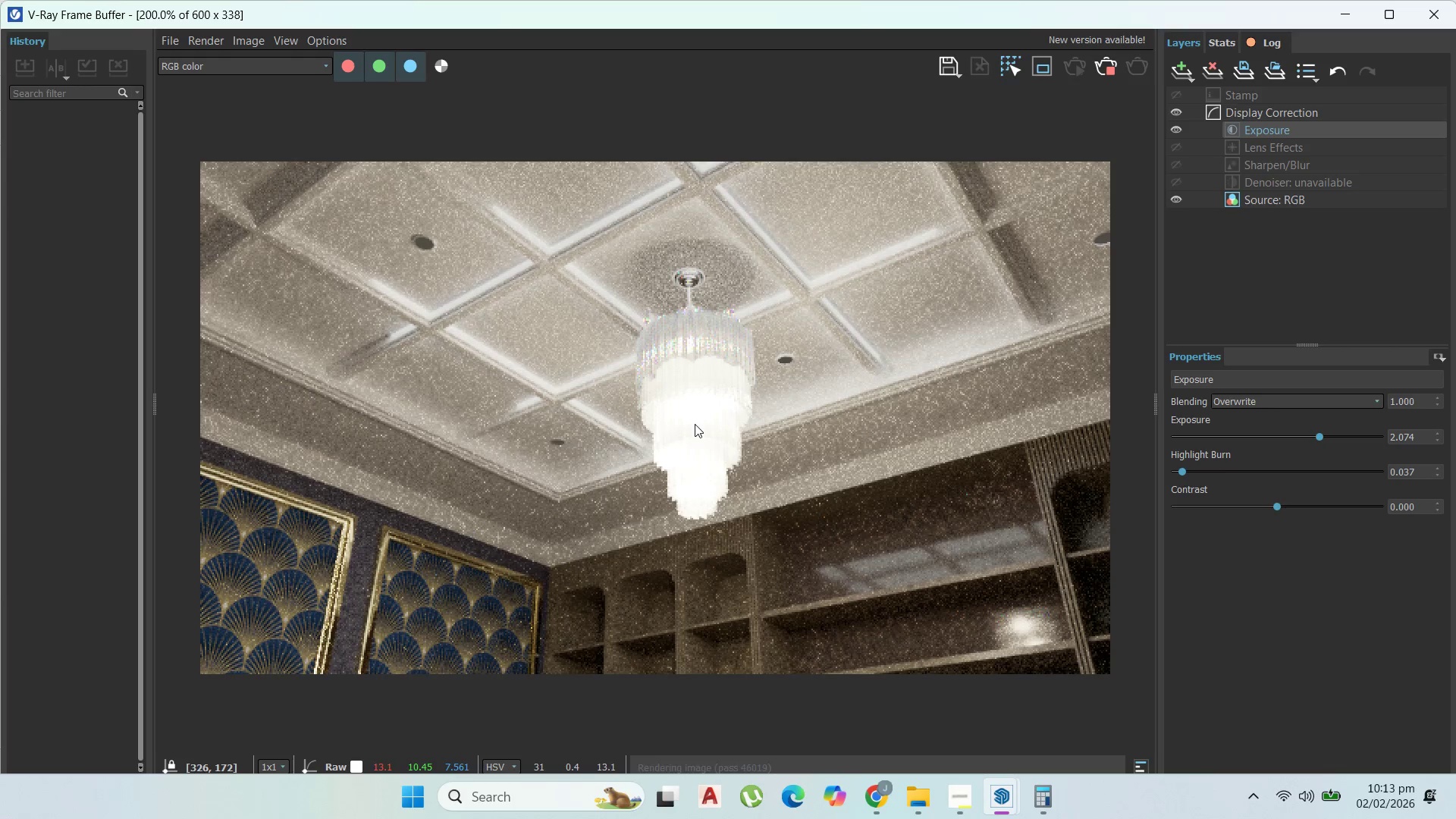 
wait(15.79)
 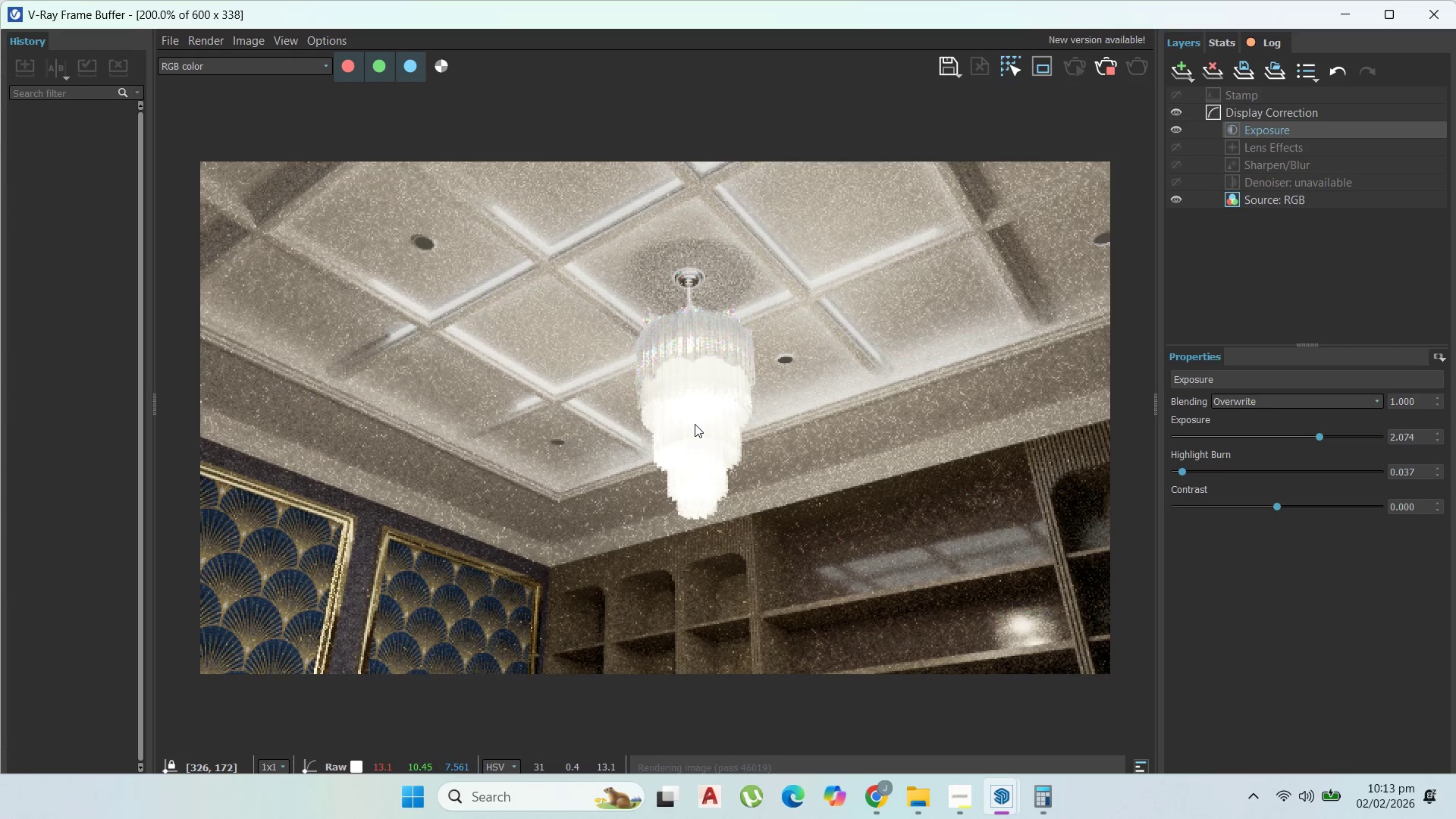 
scroll: coordinate [695, 408], scroll_direction: down, amount: 1.0
 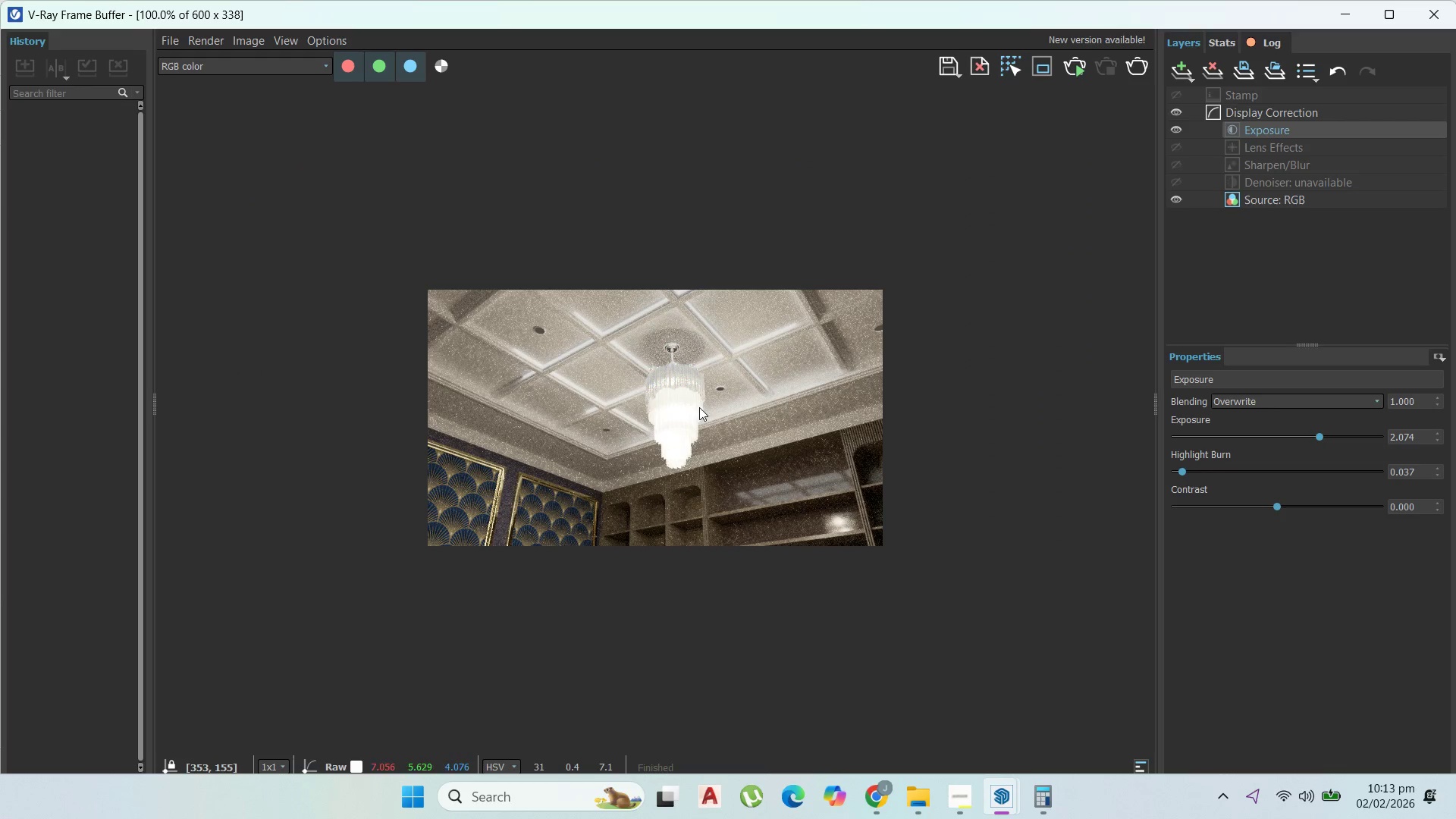 
scroll: coordinate [721, 406], scroll_direction: up, amount: 1.0
 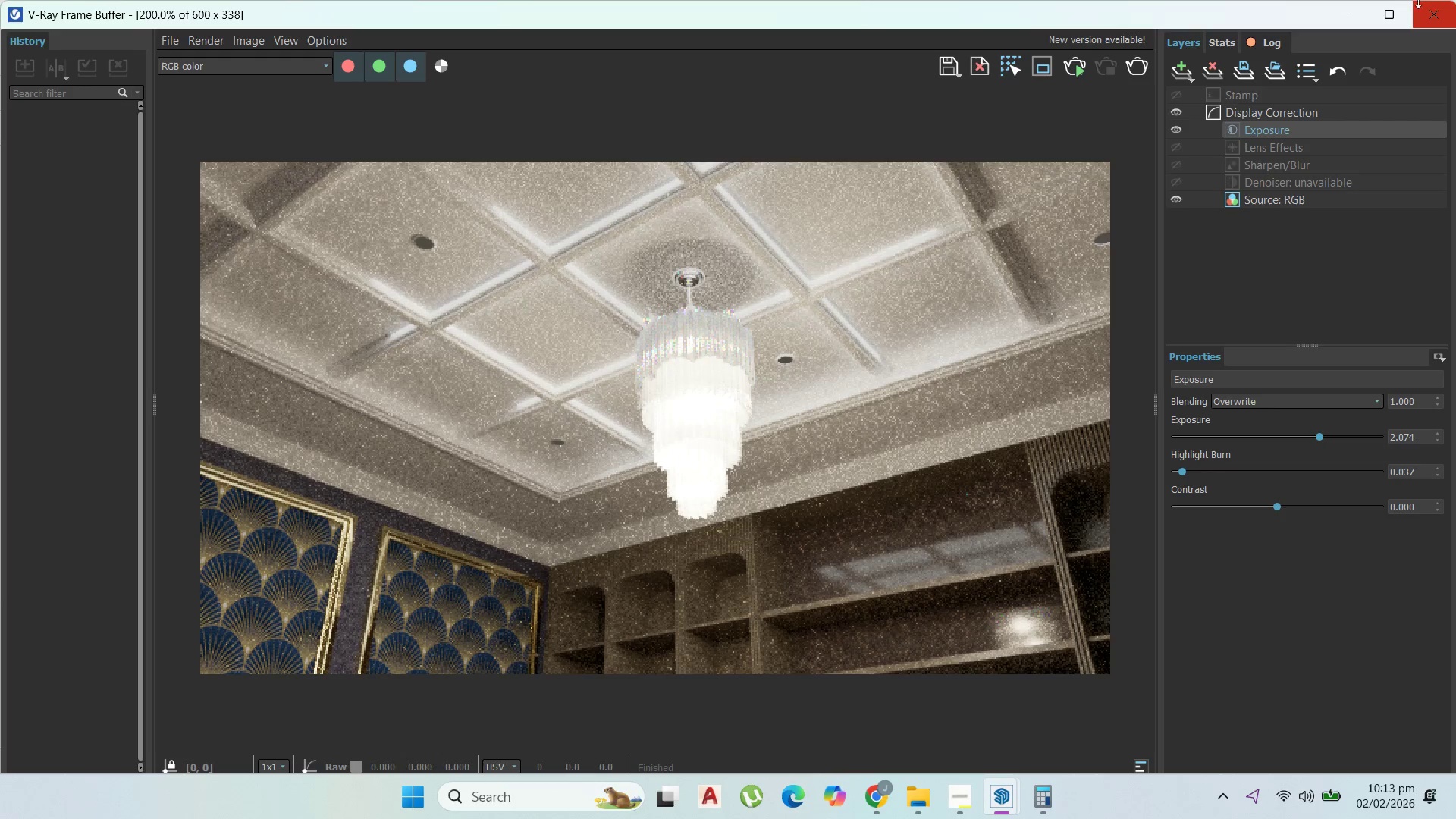 
left_click([1444, 6])
 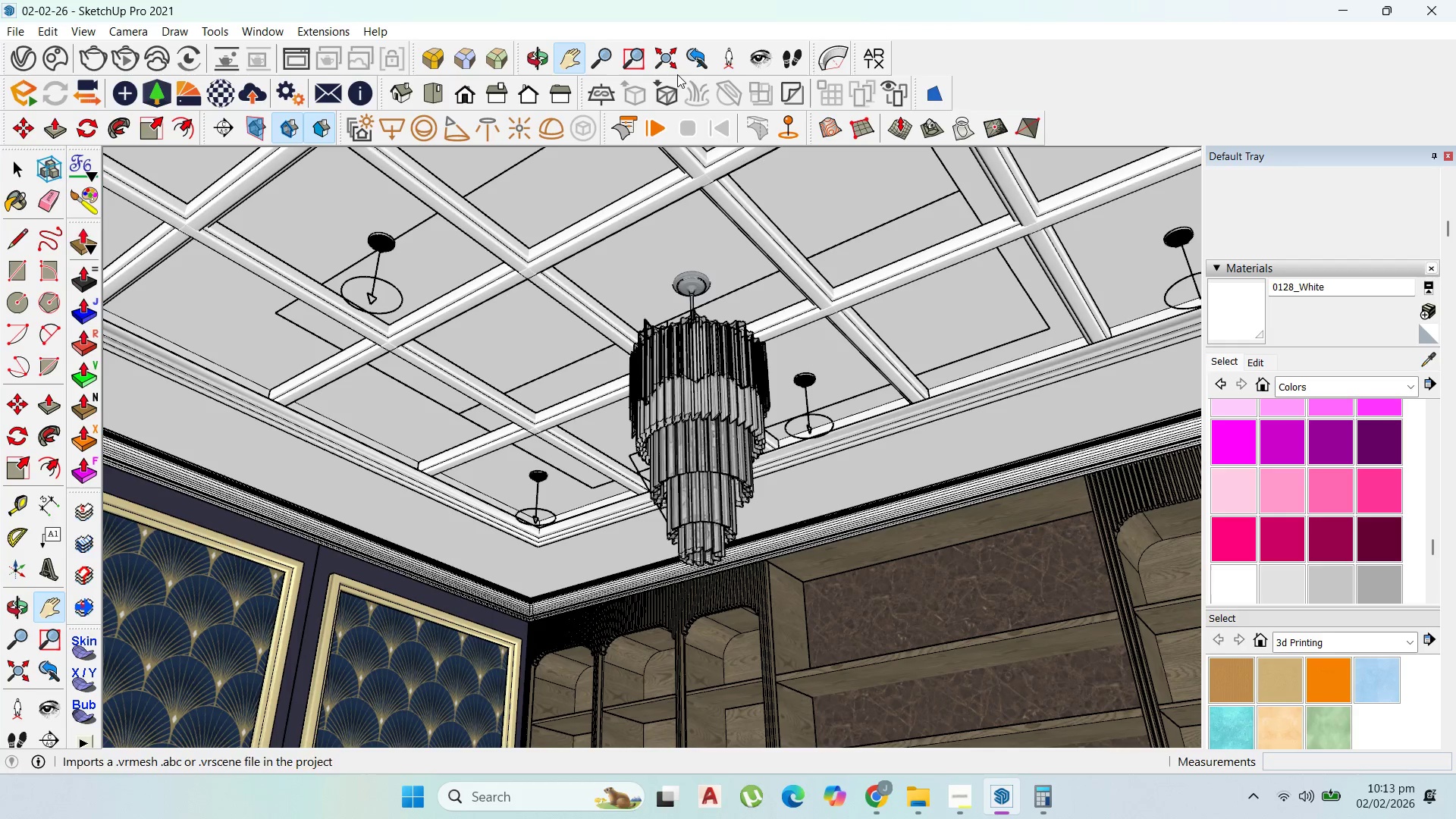 
left_click([565, 51])
 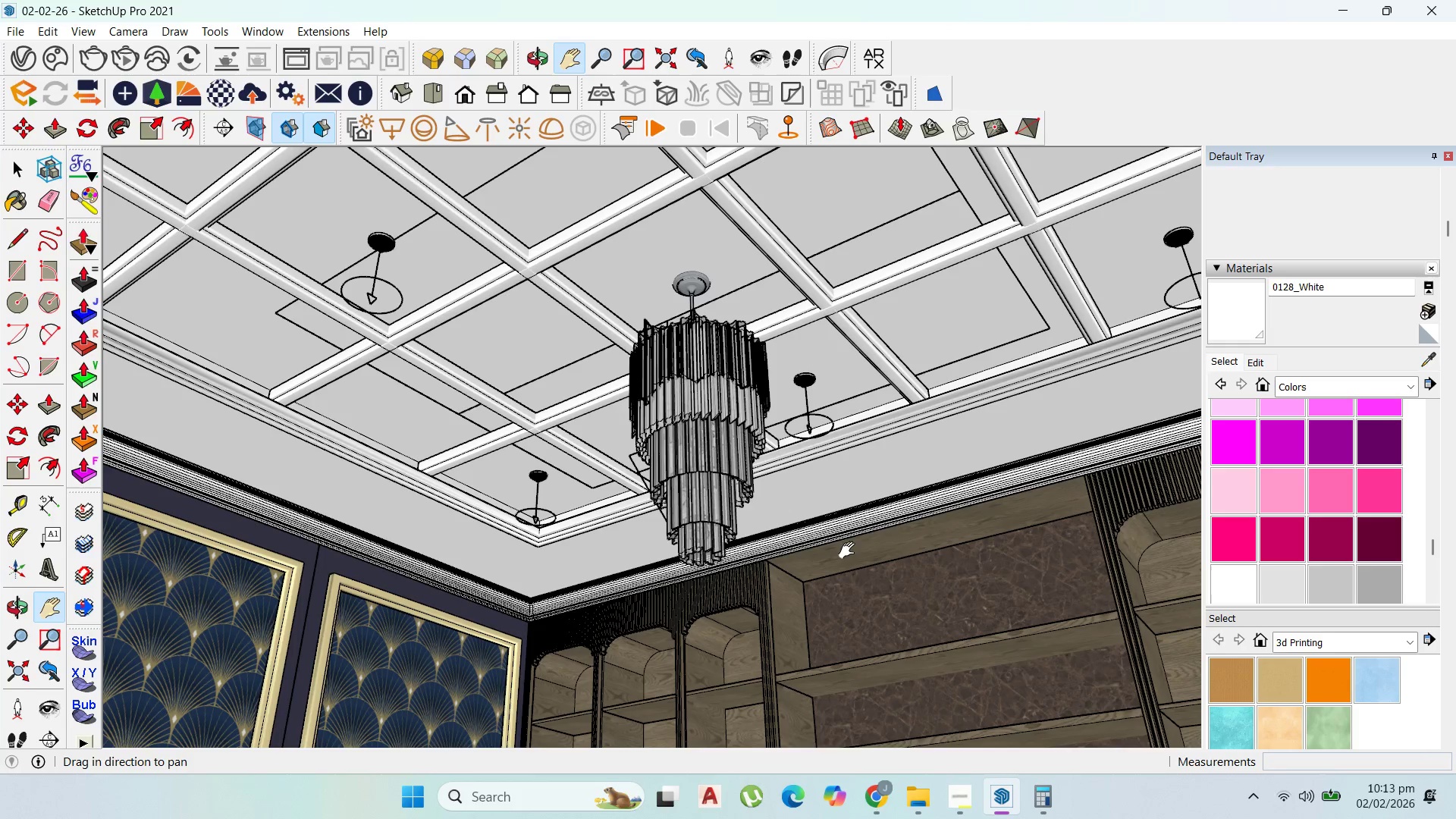 
left_click_drag(start_coordinate=[850, 544], to_coordinate=[761, 422])
 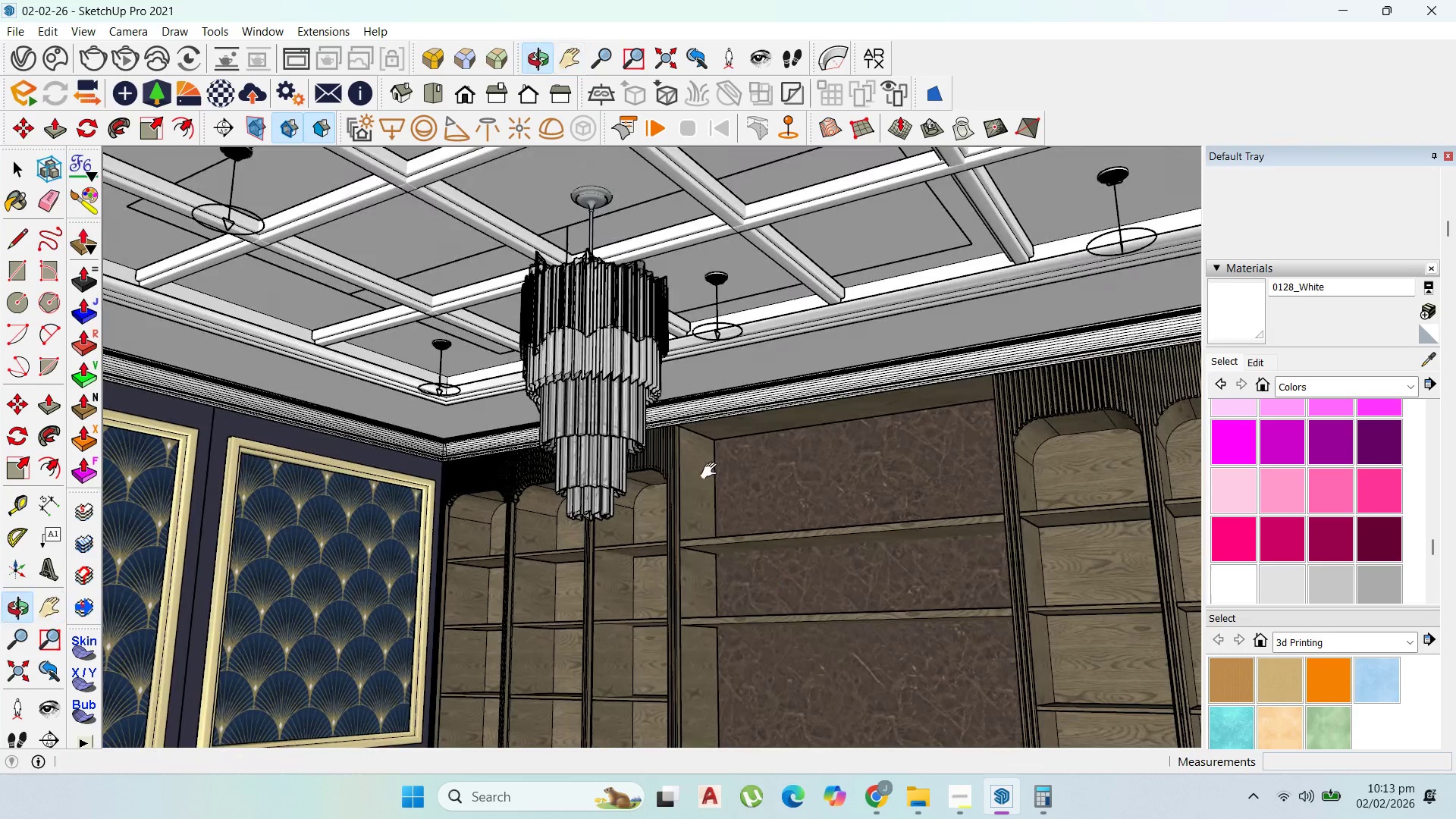 
scroll: coordinate [709, 521], scroll_direction: up, amount: 27.0
 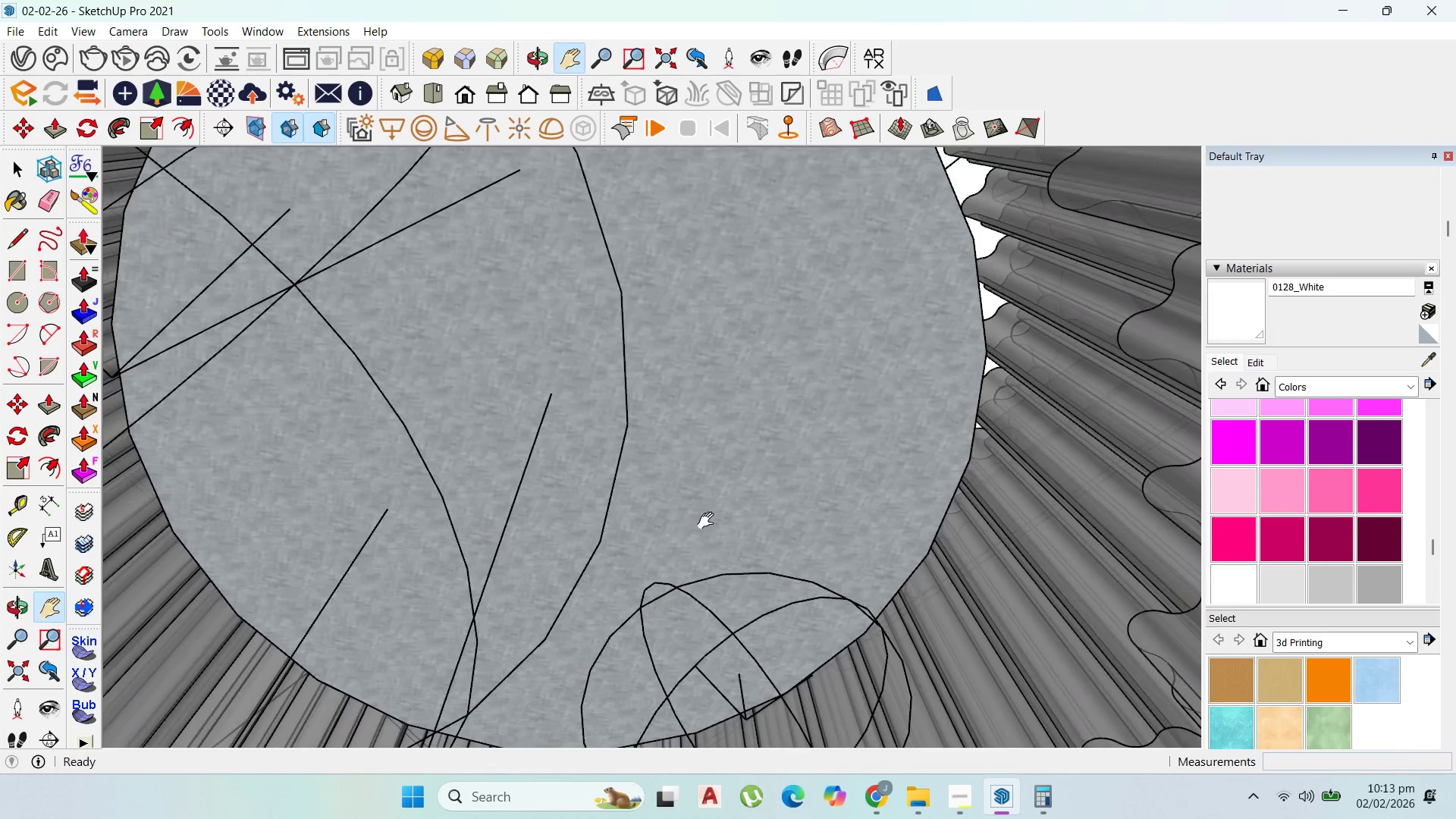 
scroll: coordinate [717, 488], scroll_direction: down, amount: 9.0
 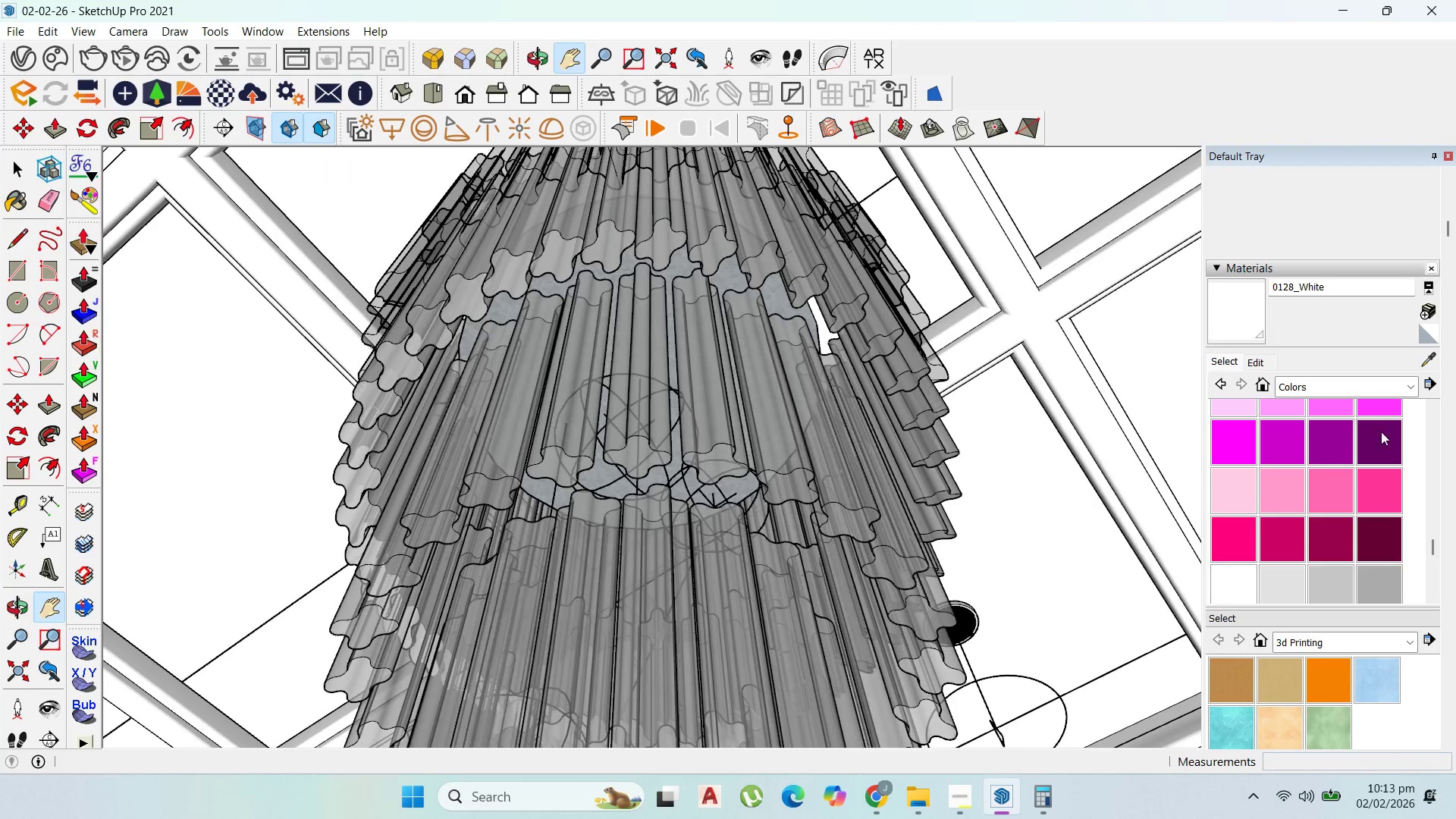 
left_click([1429, 356])
 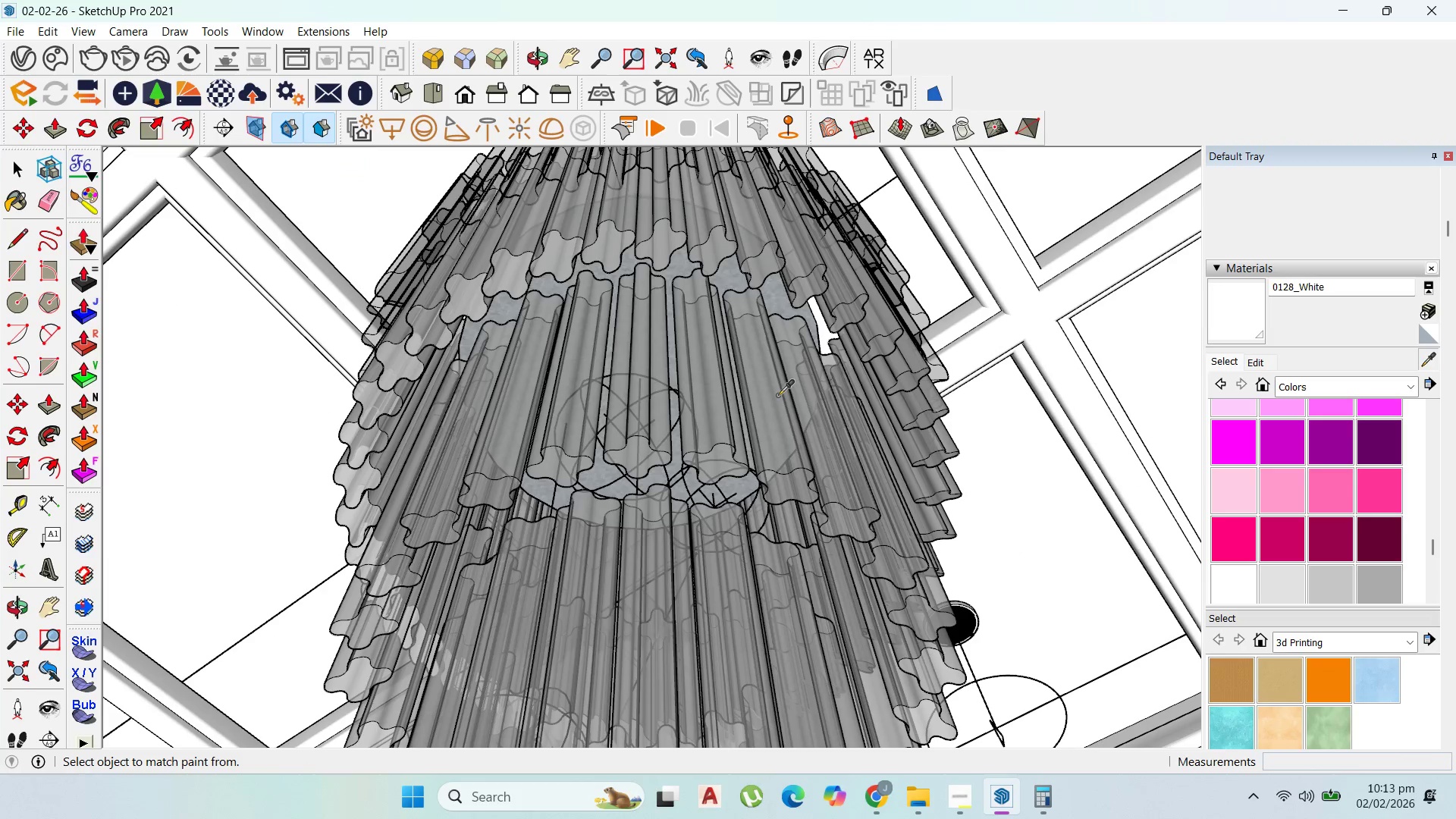 
left_click([771, 397])
 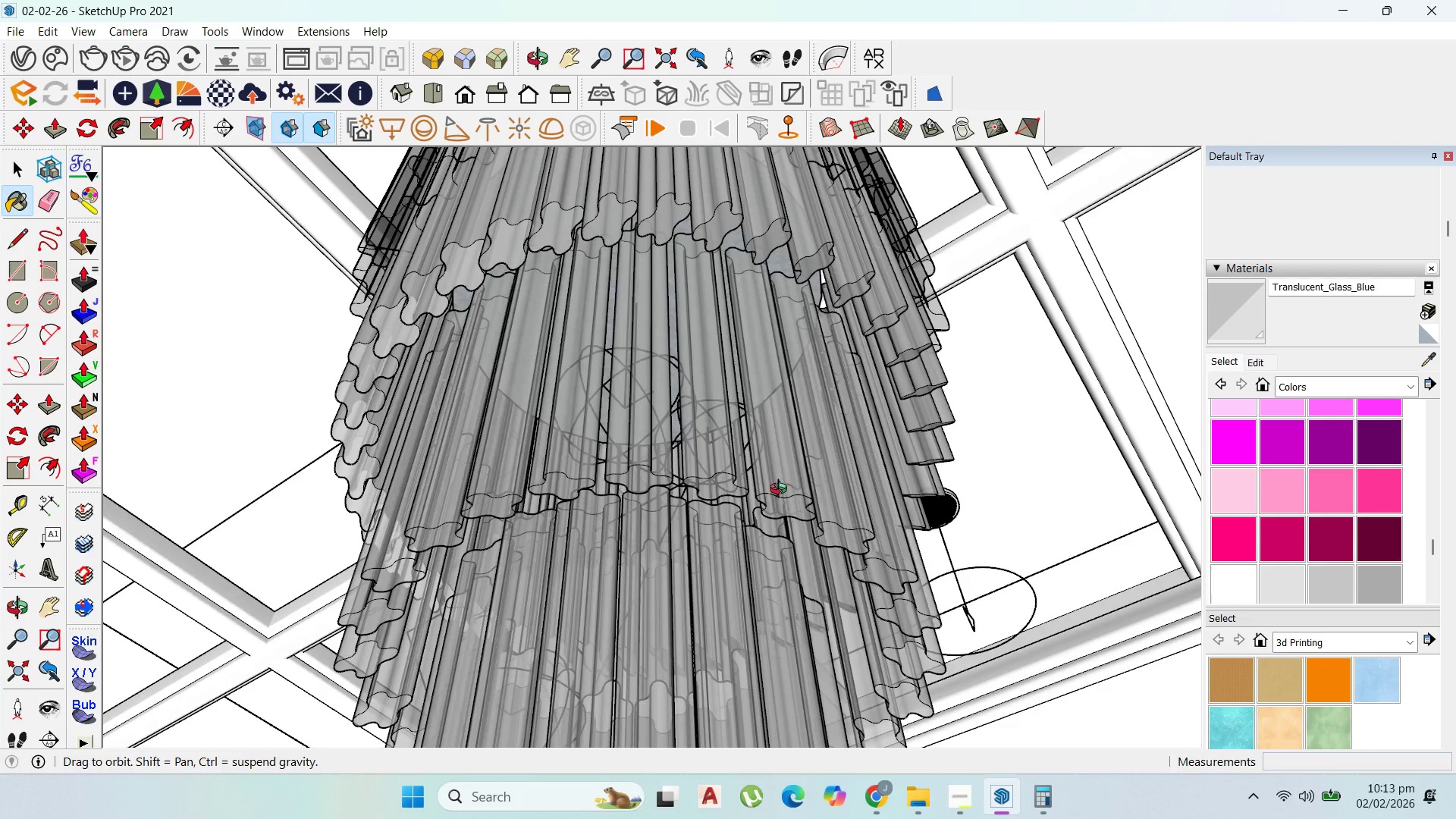 
scroll: coordinate [783, 502], scroll_direction: down, amount: 15.0
 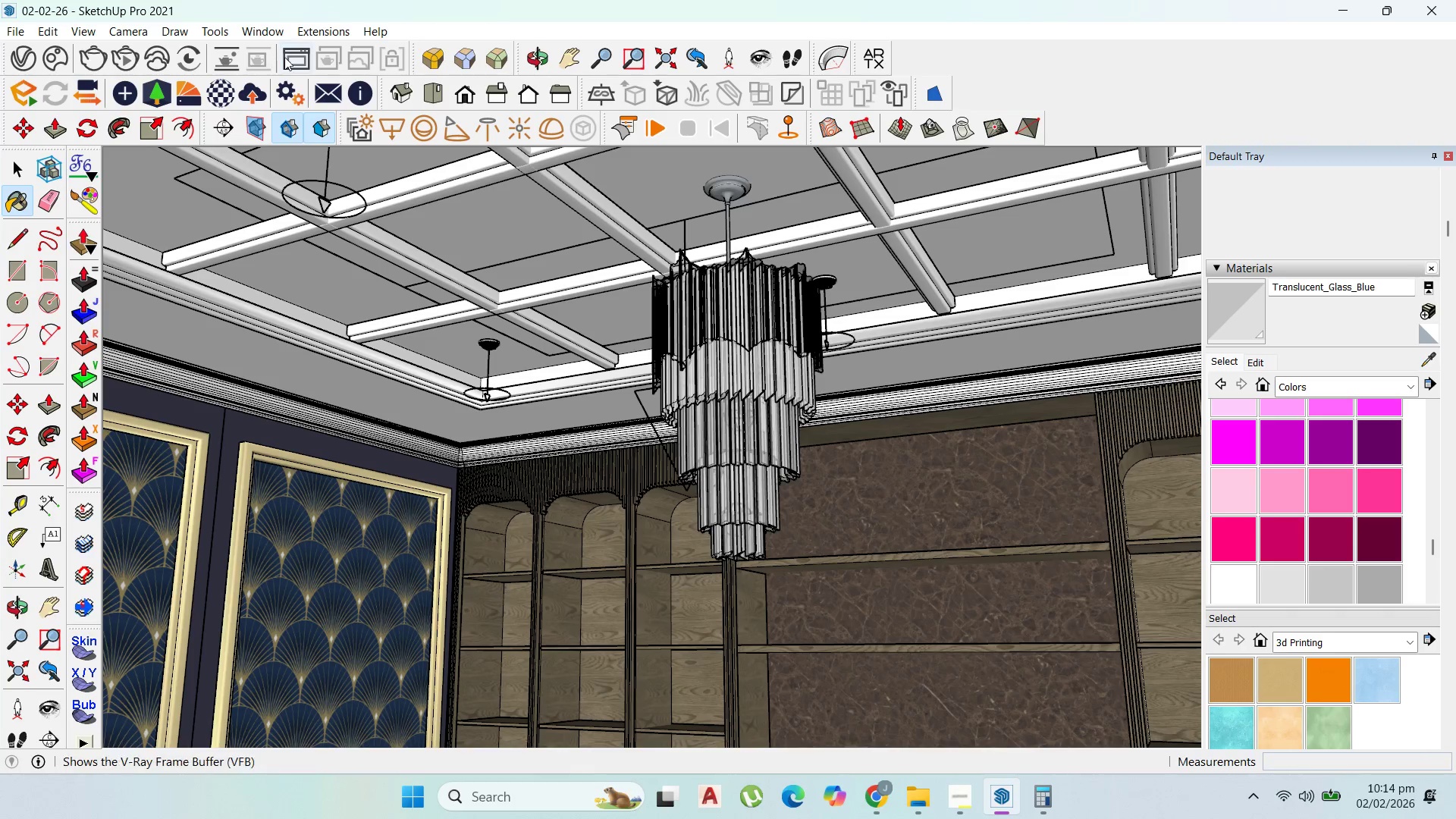 
scroll: coordinate [724, 264], scroll_direction: none, amount: 0.0
 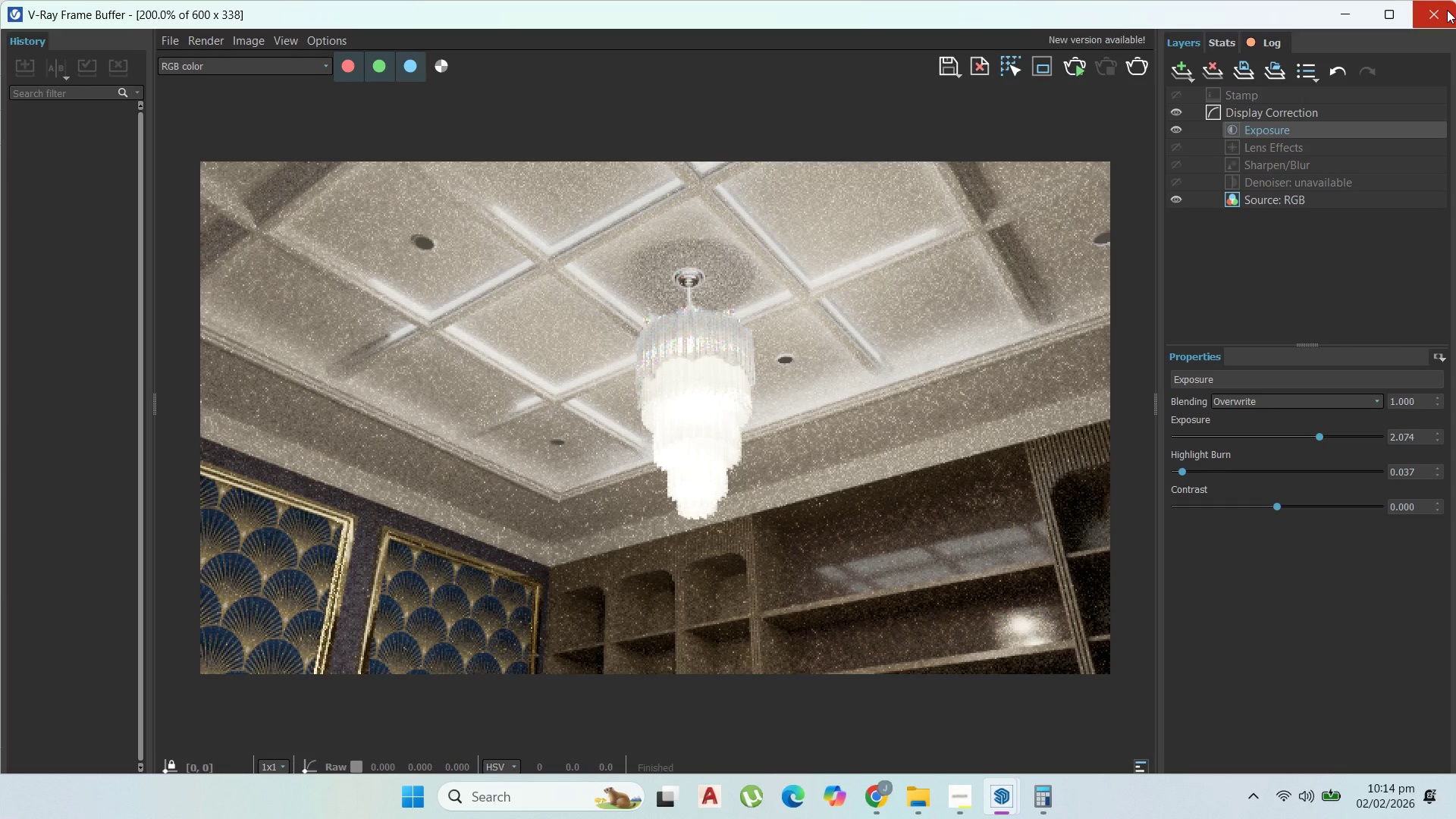 
left_click([1447, 10])
 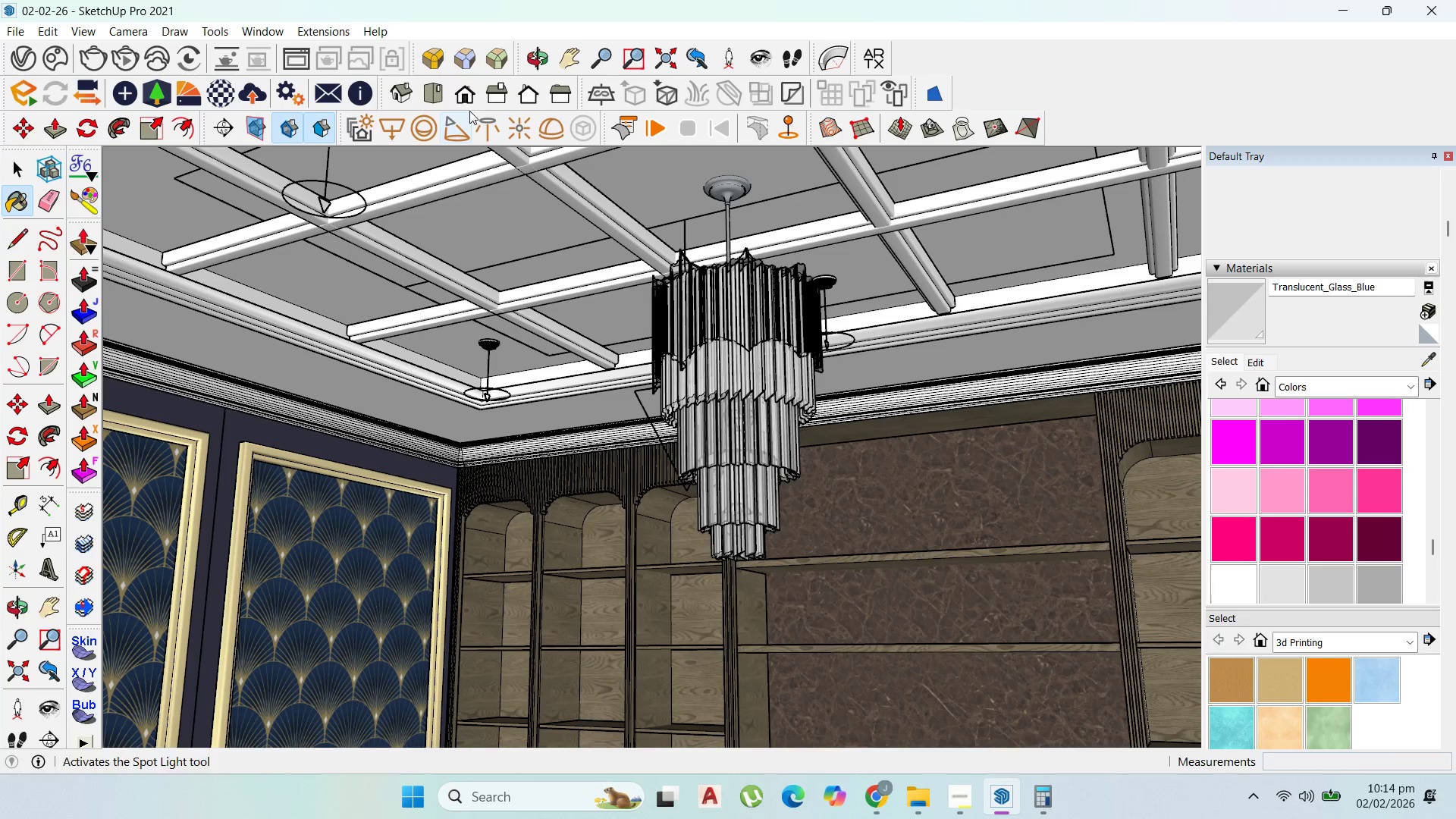 
left_click([572, 55])
 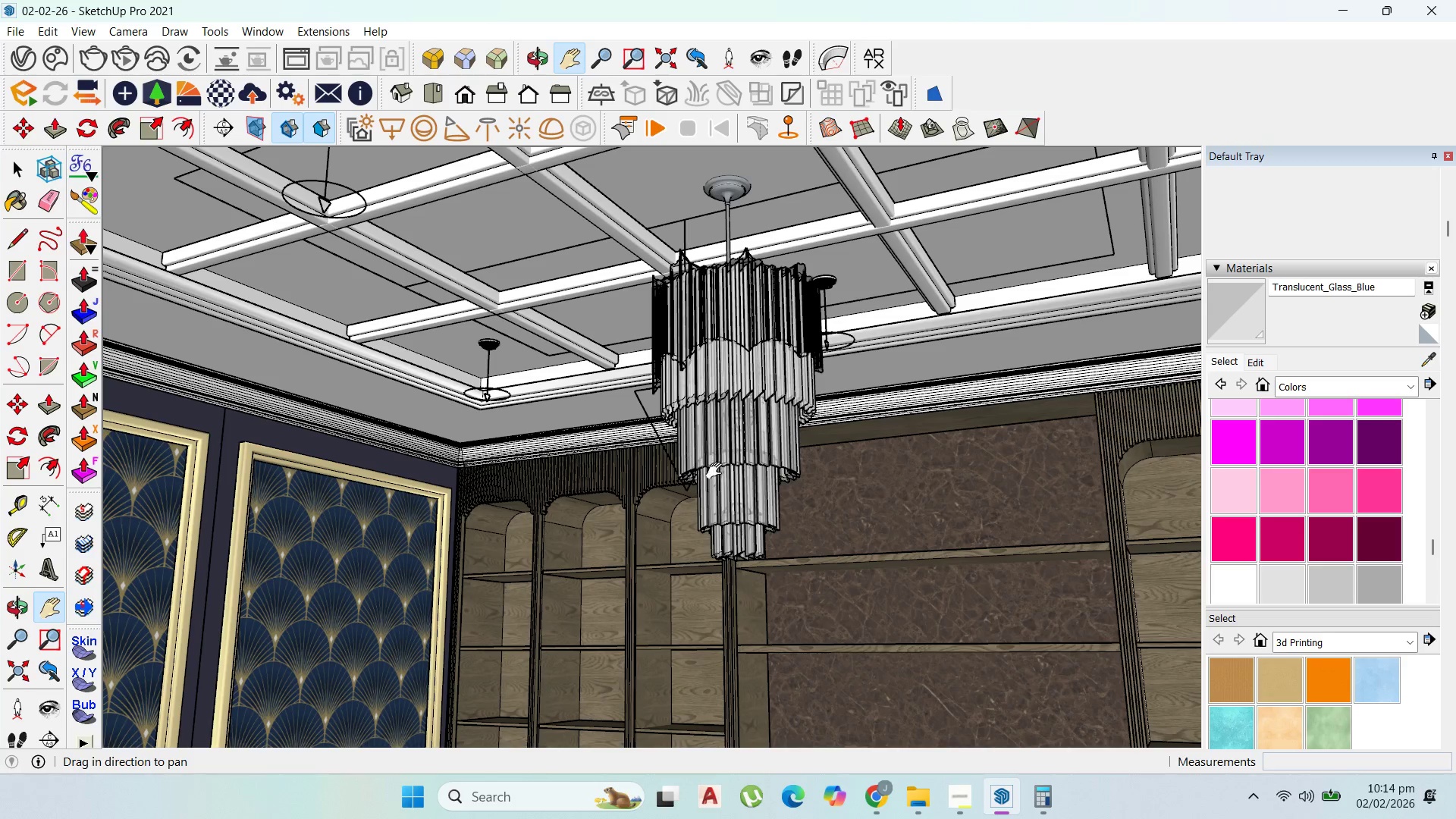 
left_click_drag(start_coordinate=[699, 517], to_coordinate=[667, 121])
 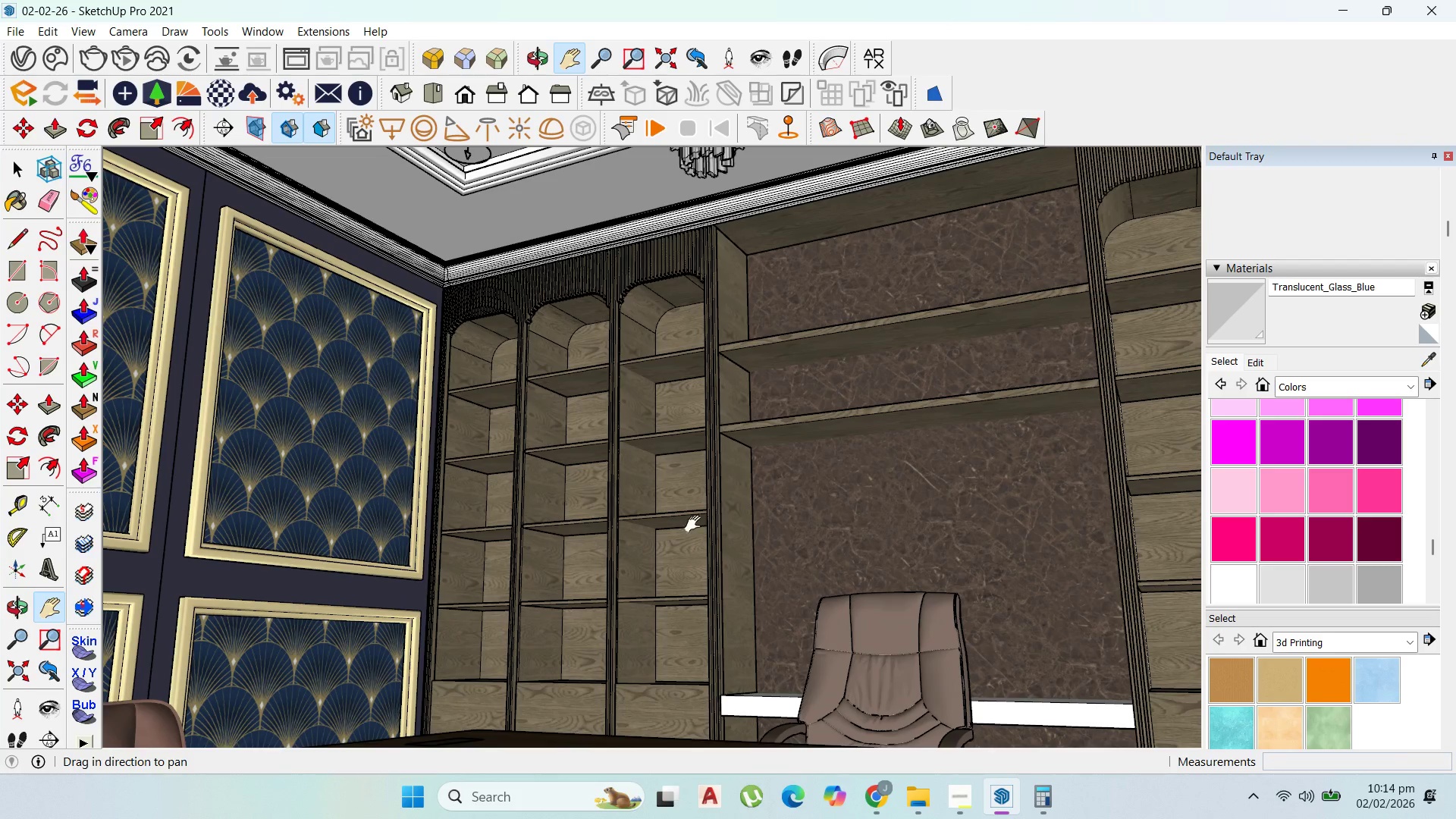 
left_click_drag(start_coordinate=[697, 526], to_coordinate=[686, 410])
 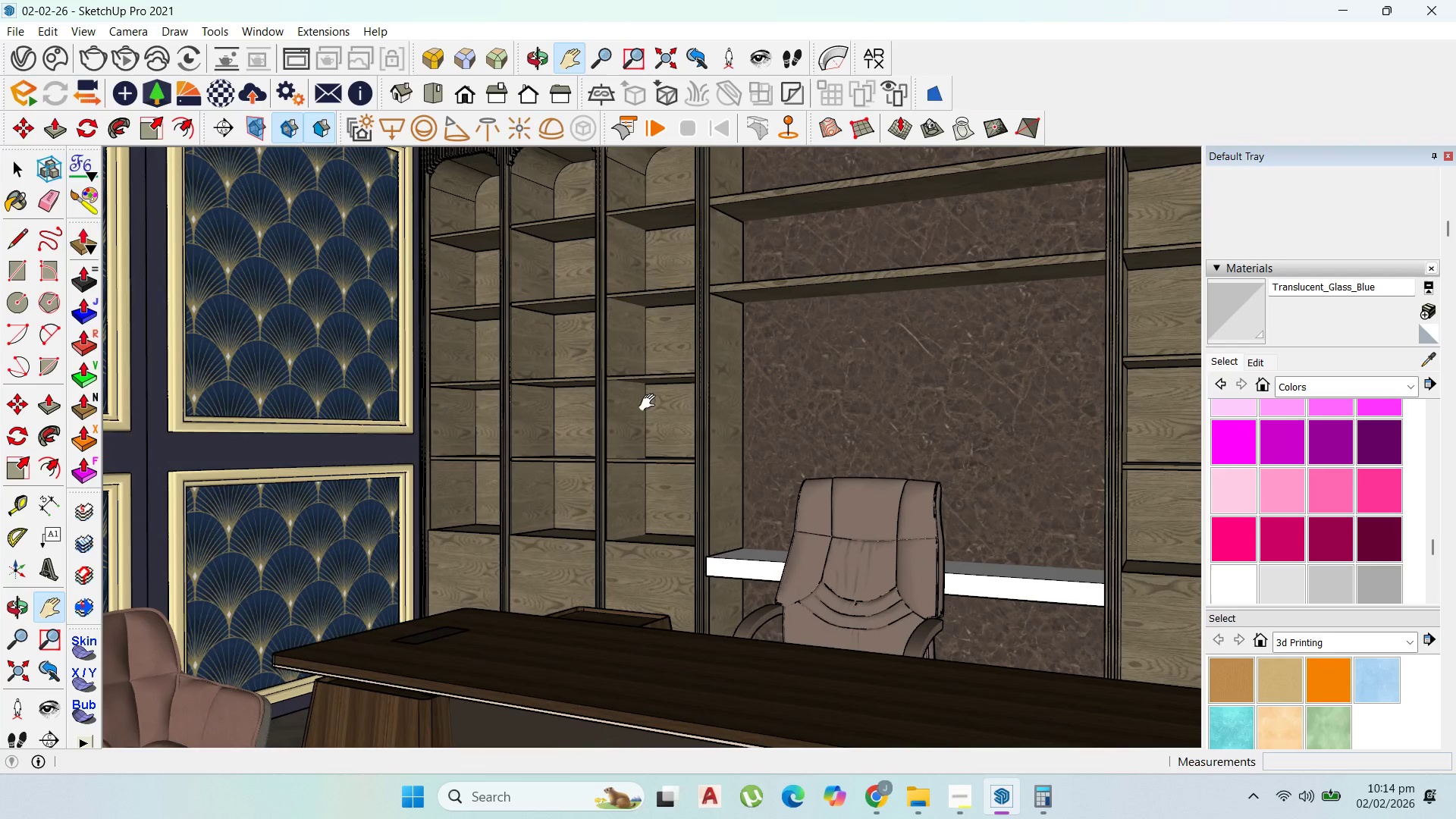 
left_click_drag(start_coordinate=[651, 403], to_coordinate=[649, 515])
 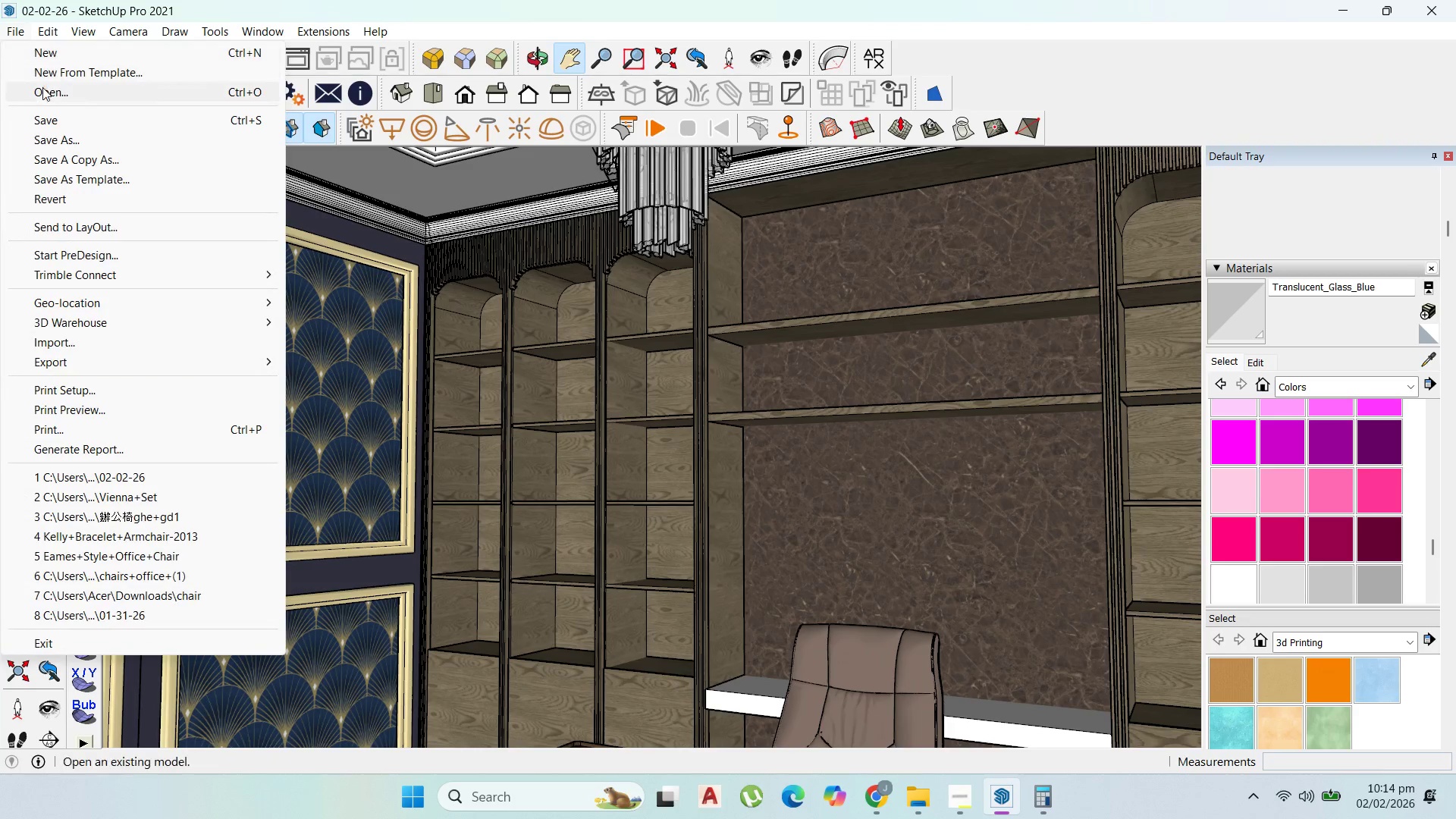 